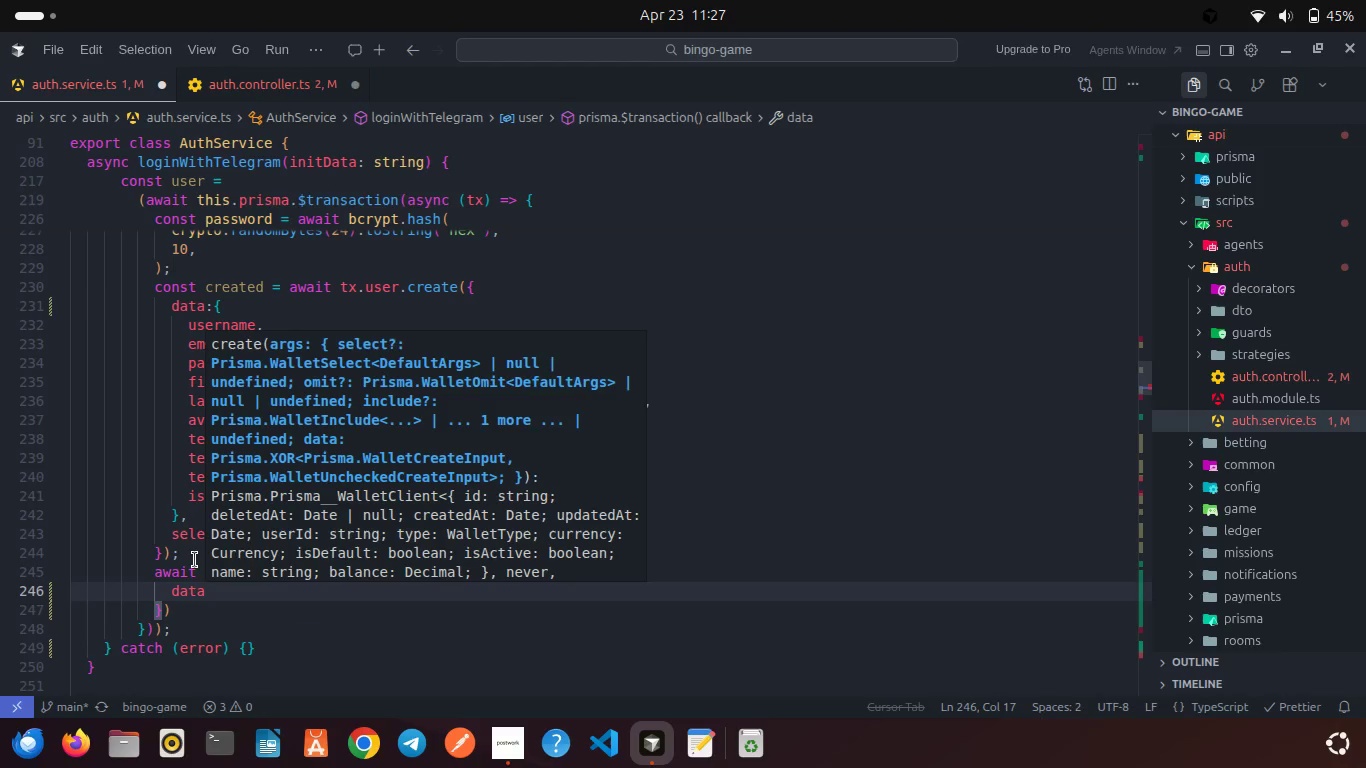 
key(Shift+Semicolon)
 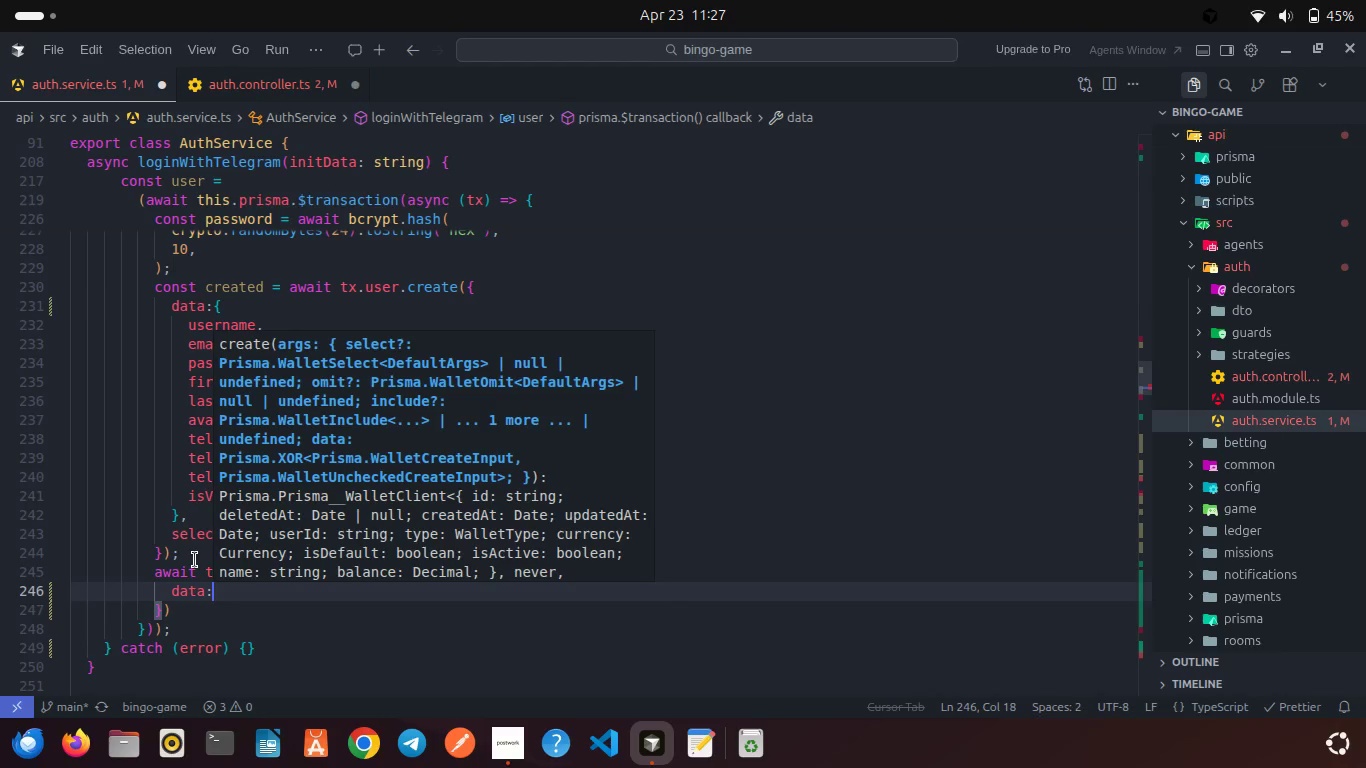 
key(Space)
 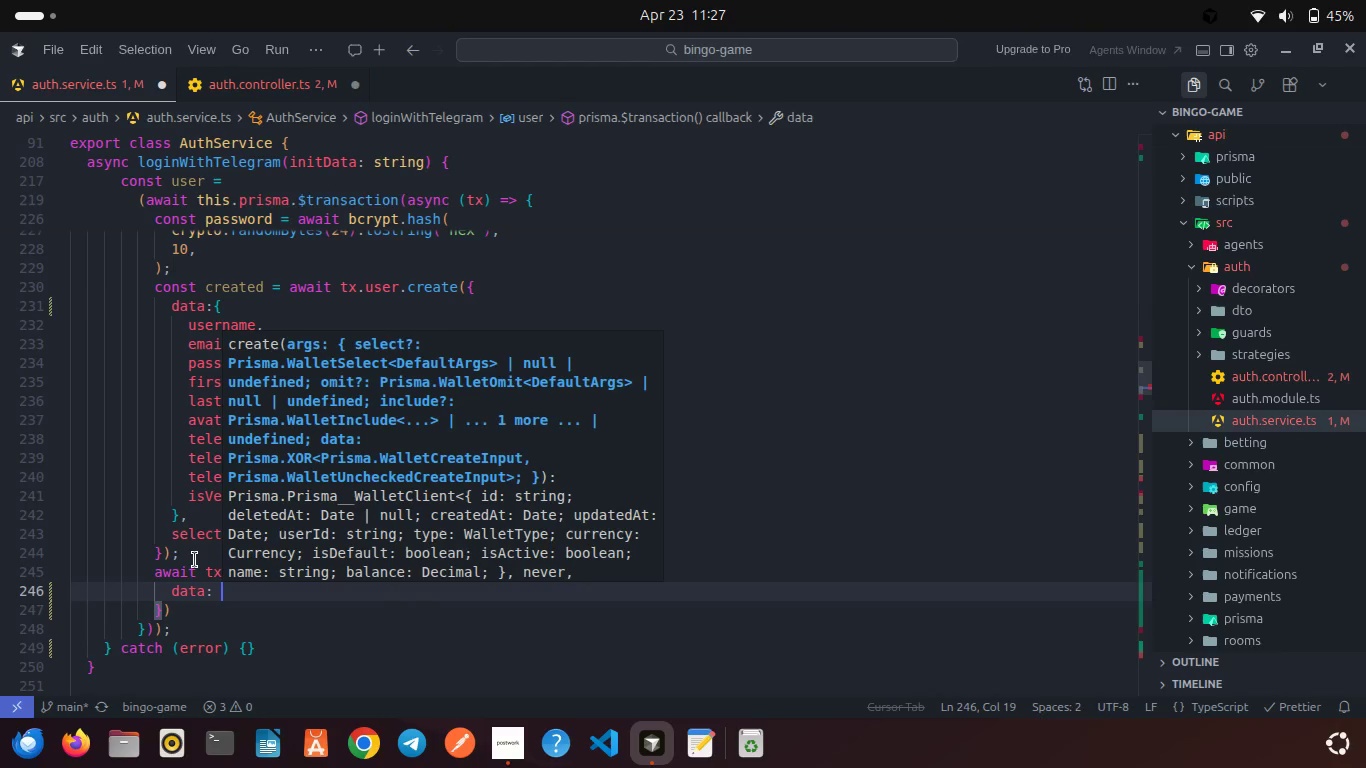 
key(Shift+BracketLeft)
 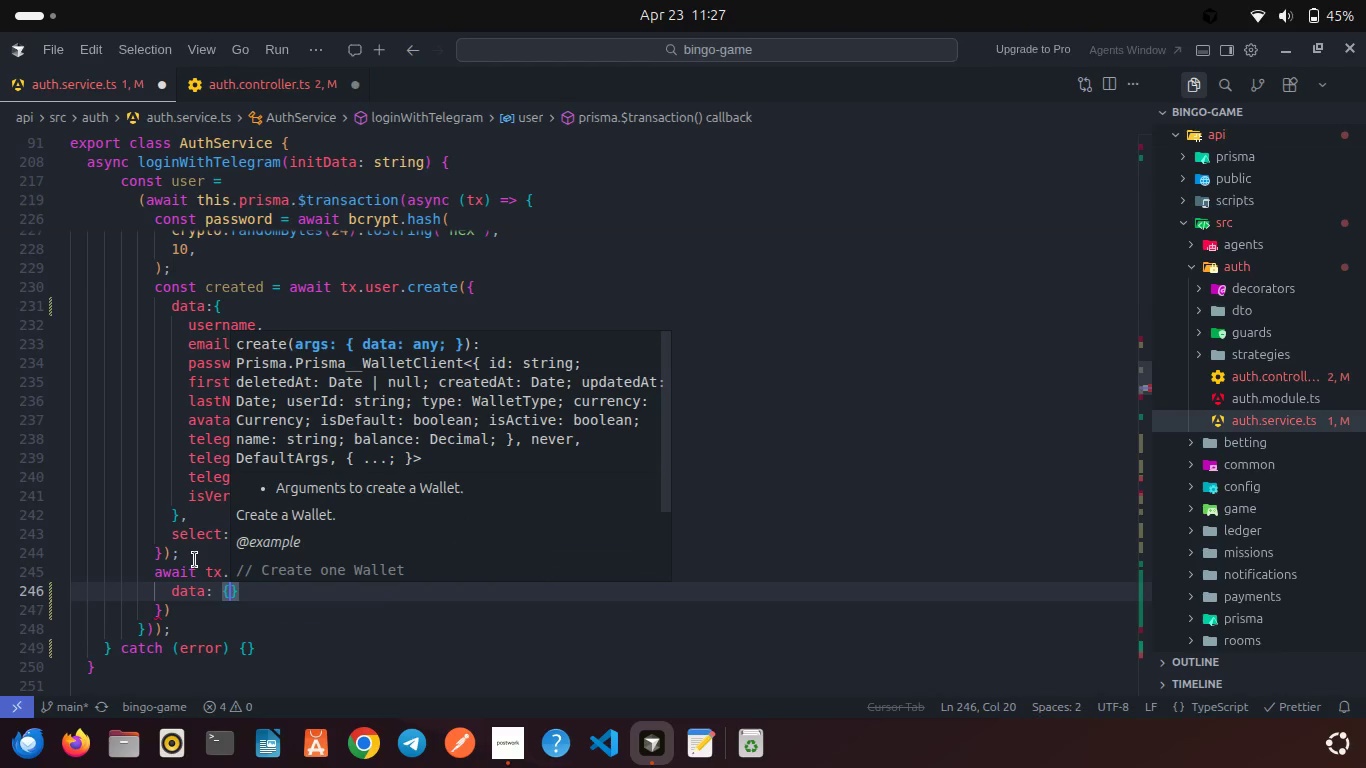 
key(Enter)
 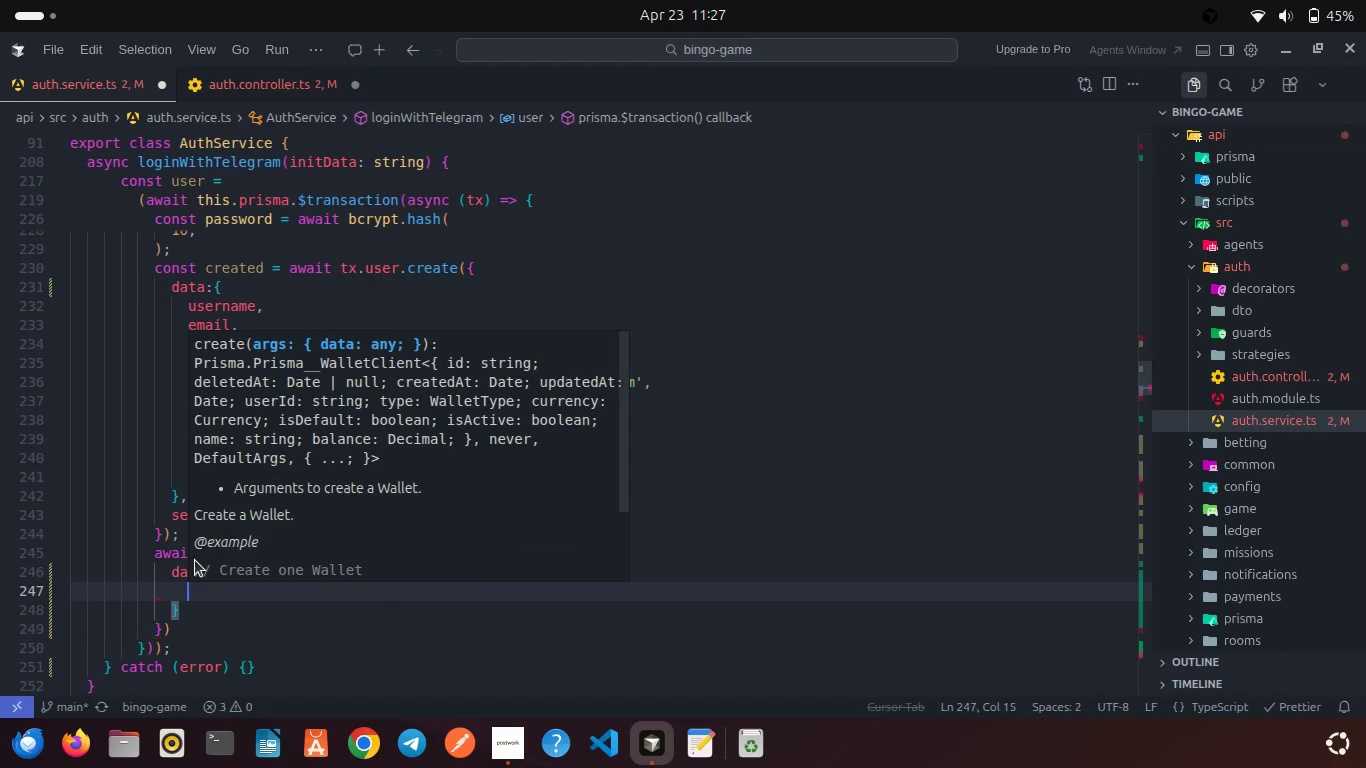 
type(name)
 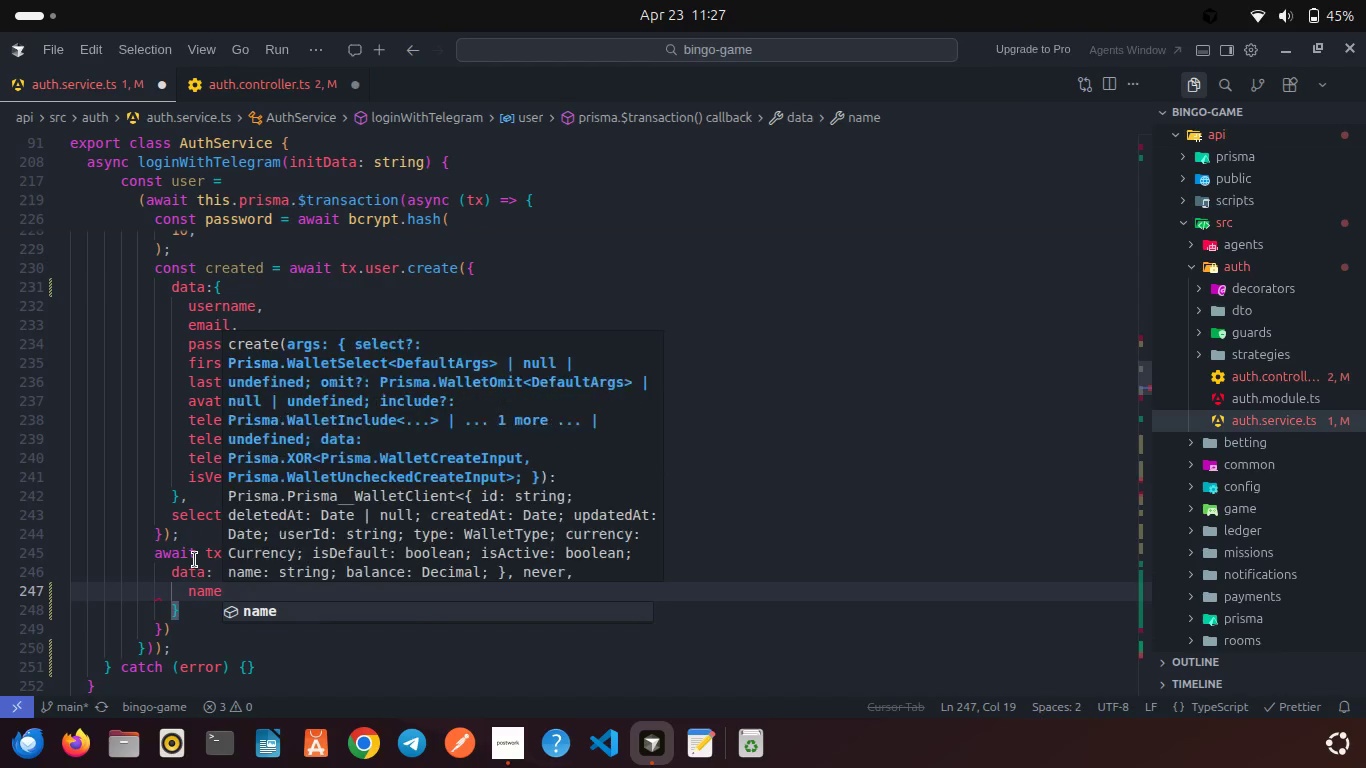 
key(Enter)
 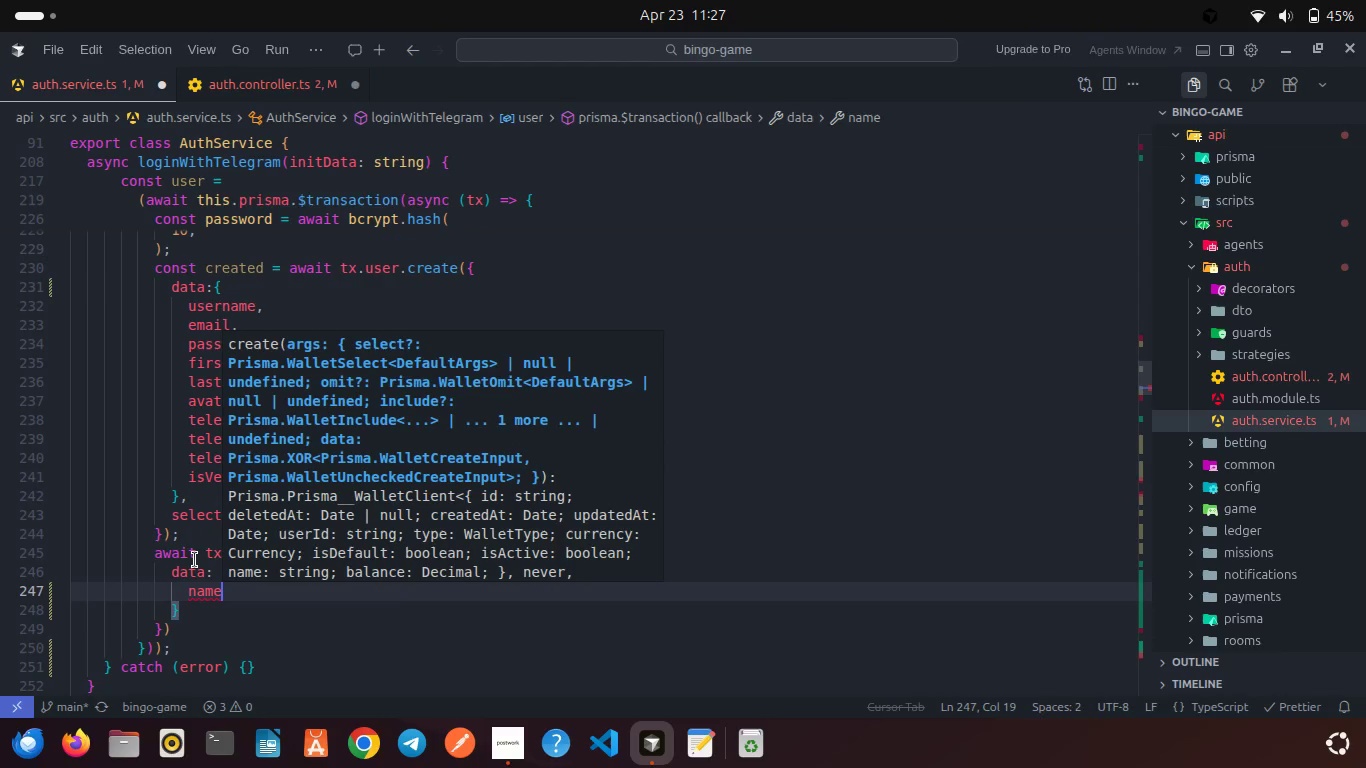 
type(: 'Main wallet)
 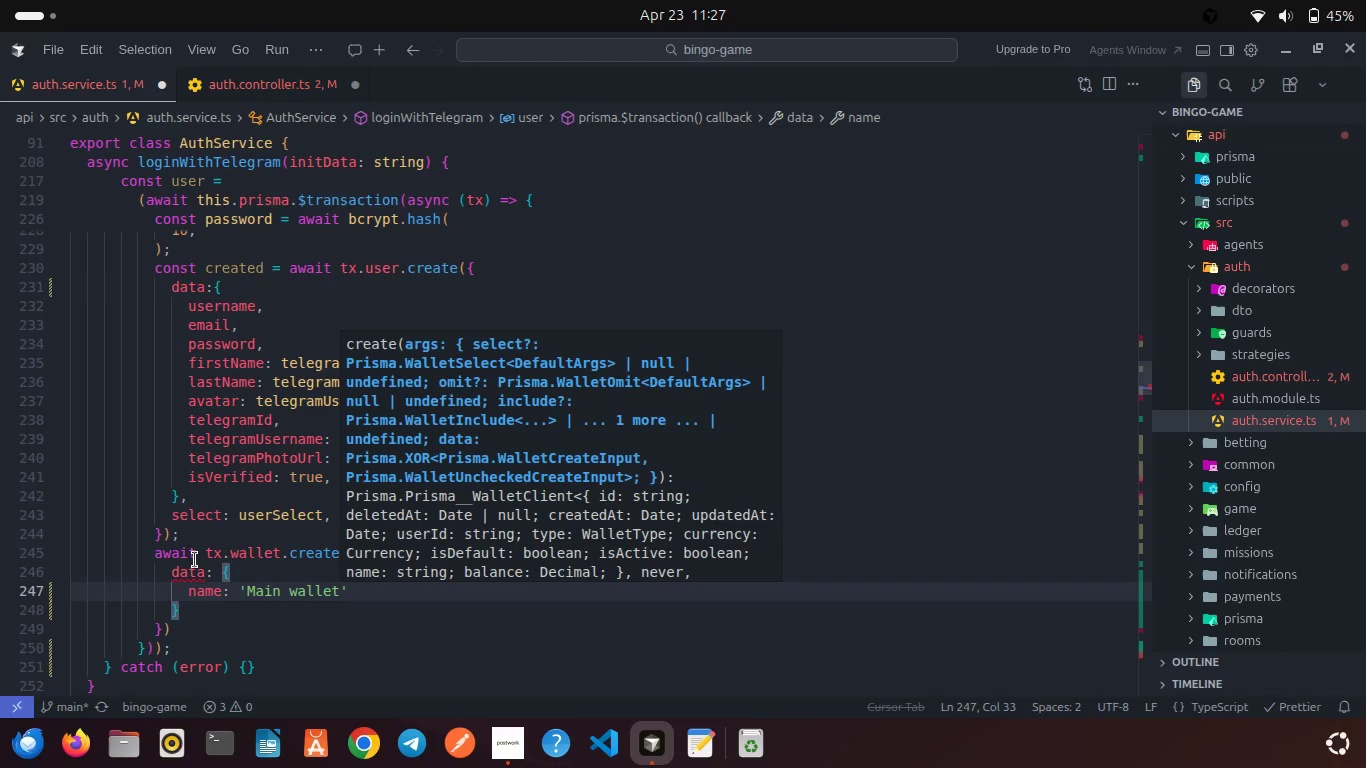 
key(ArrowRight)
 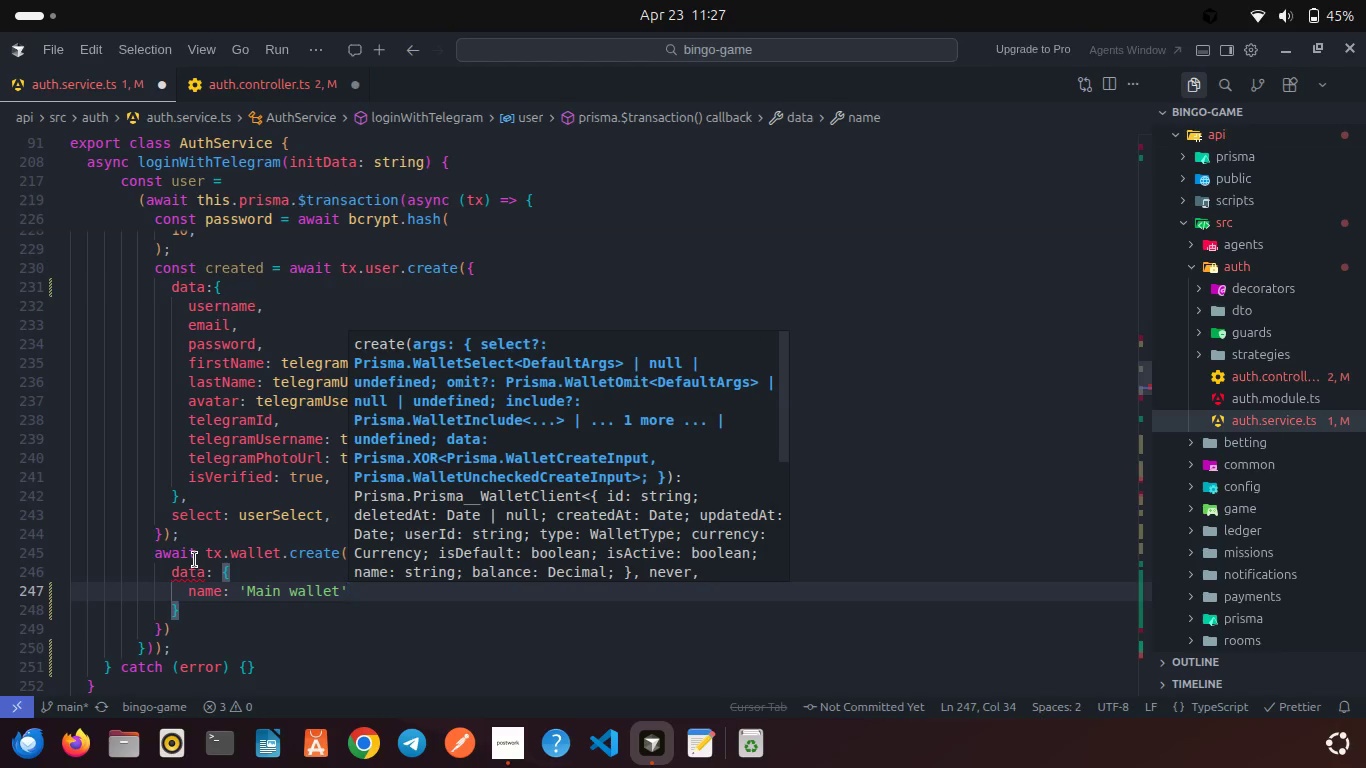 
key(Comma)
 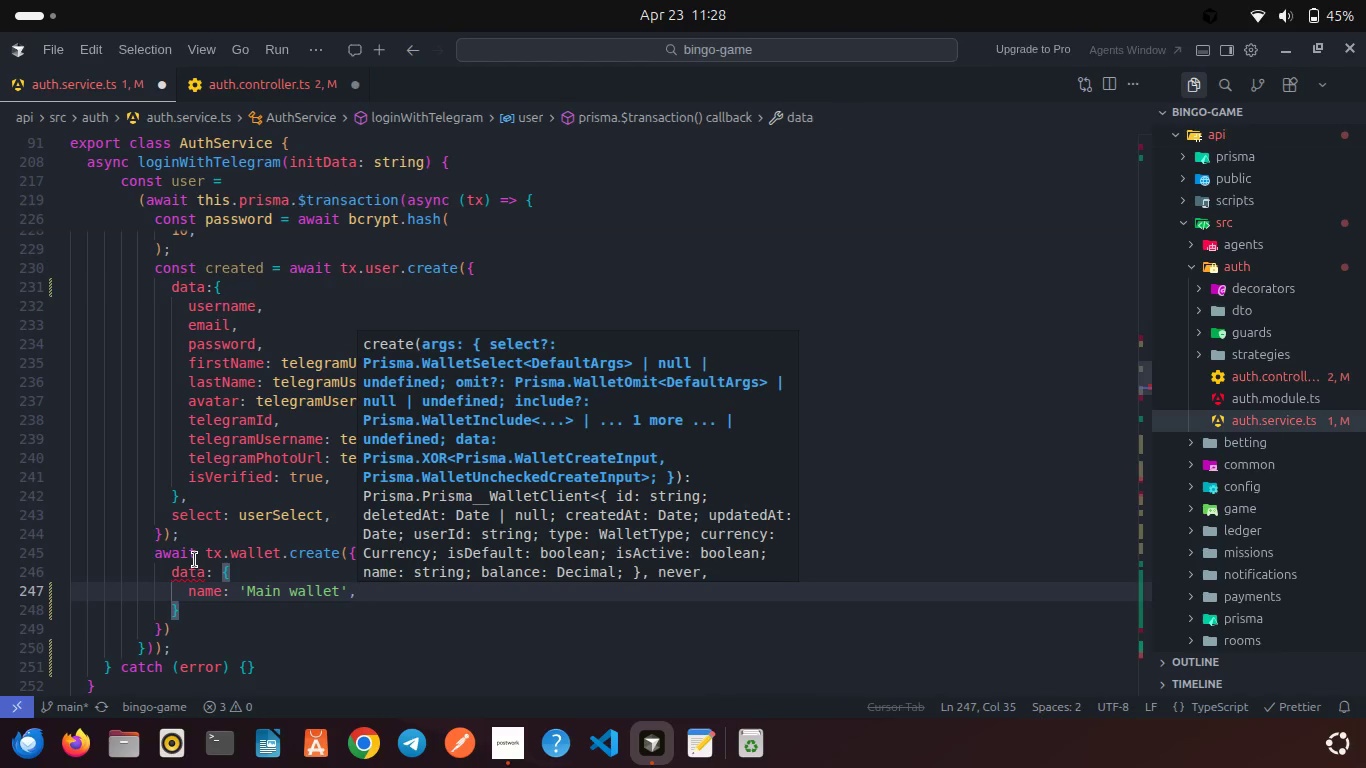 
key(Enter)
 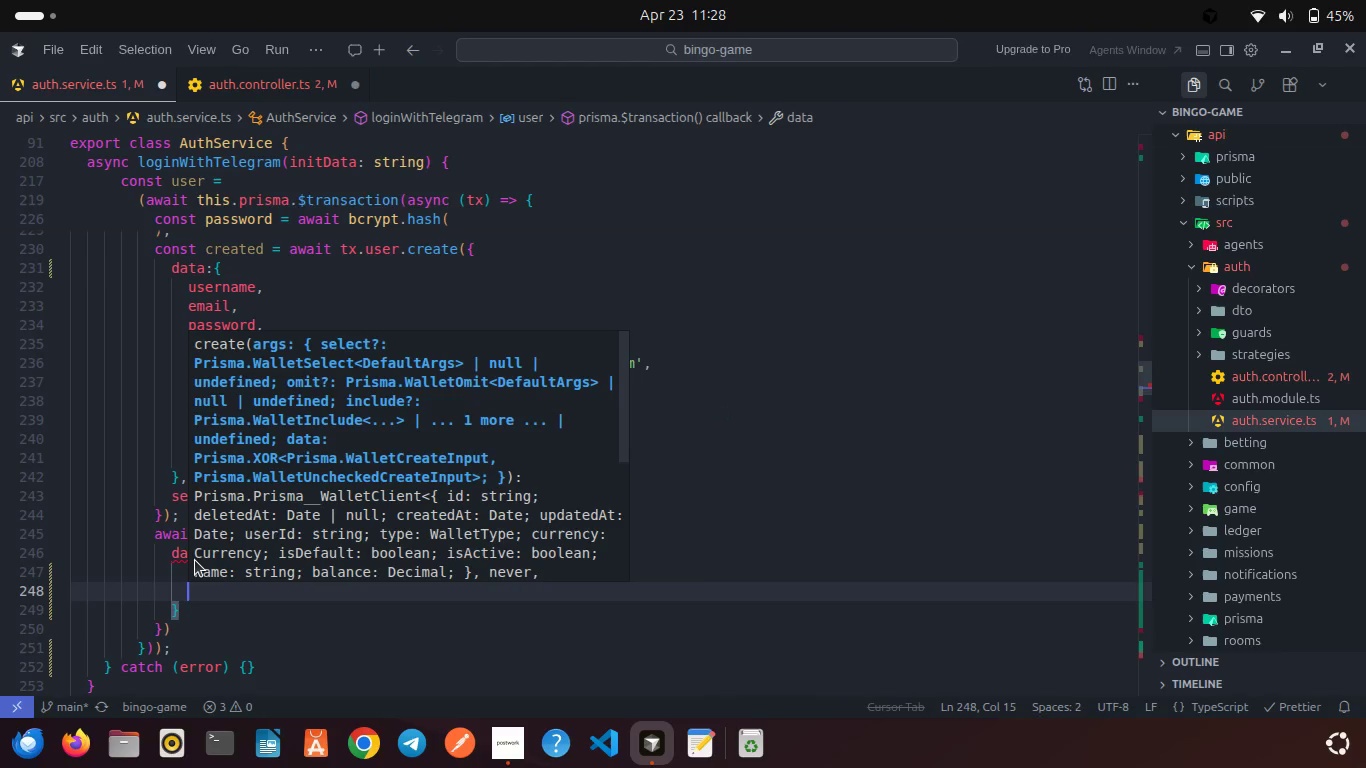 
type(tyo)
key(Backspace)
type(p)
 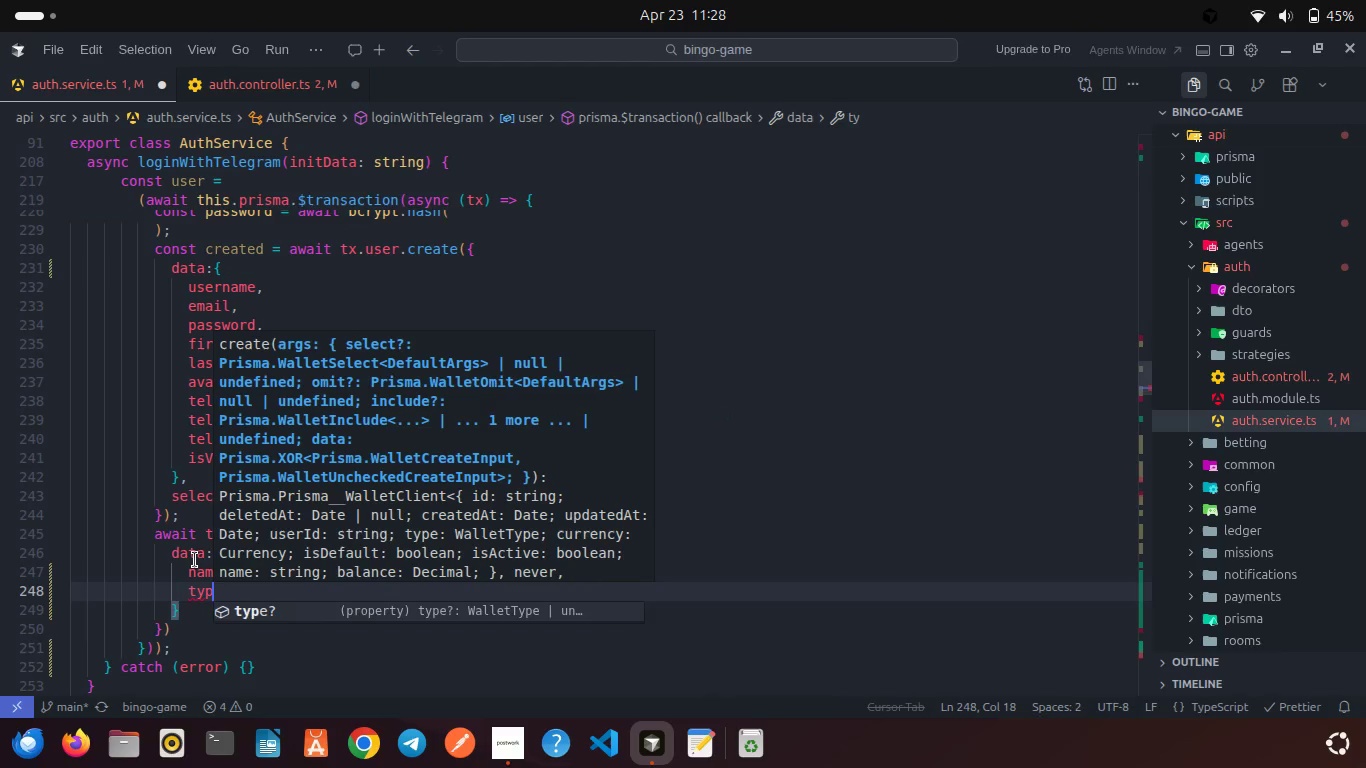 
key(Enter)
 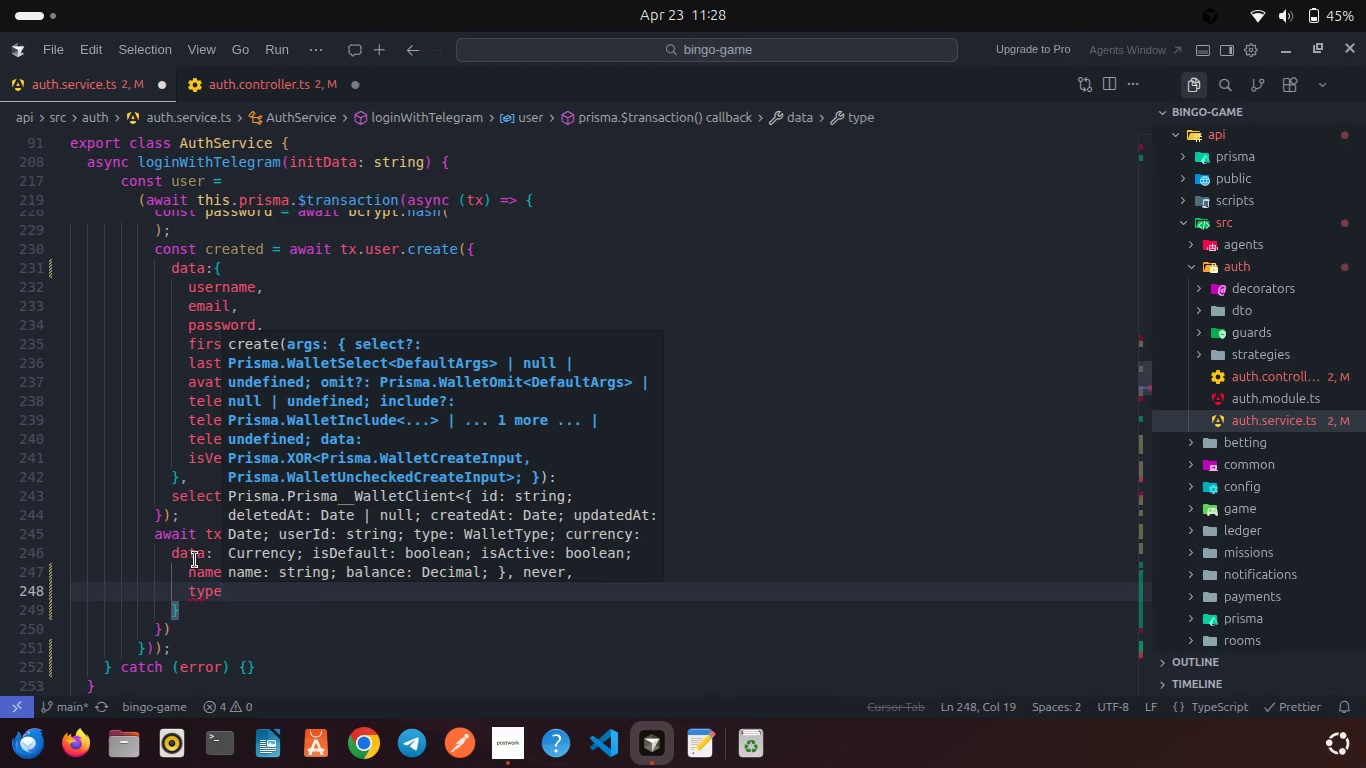 
key(Shift+ShiftRight)
 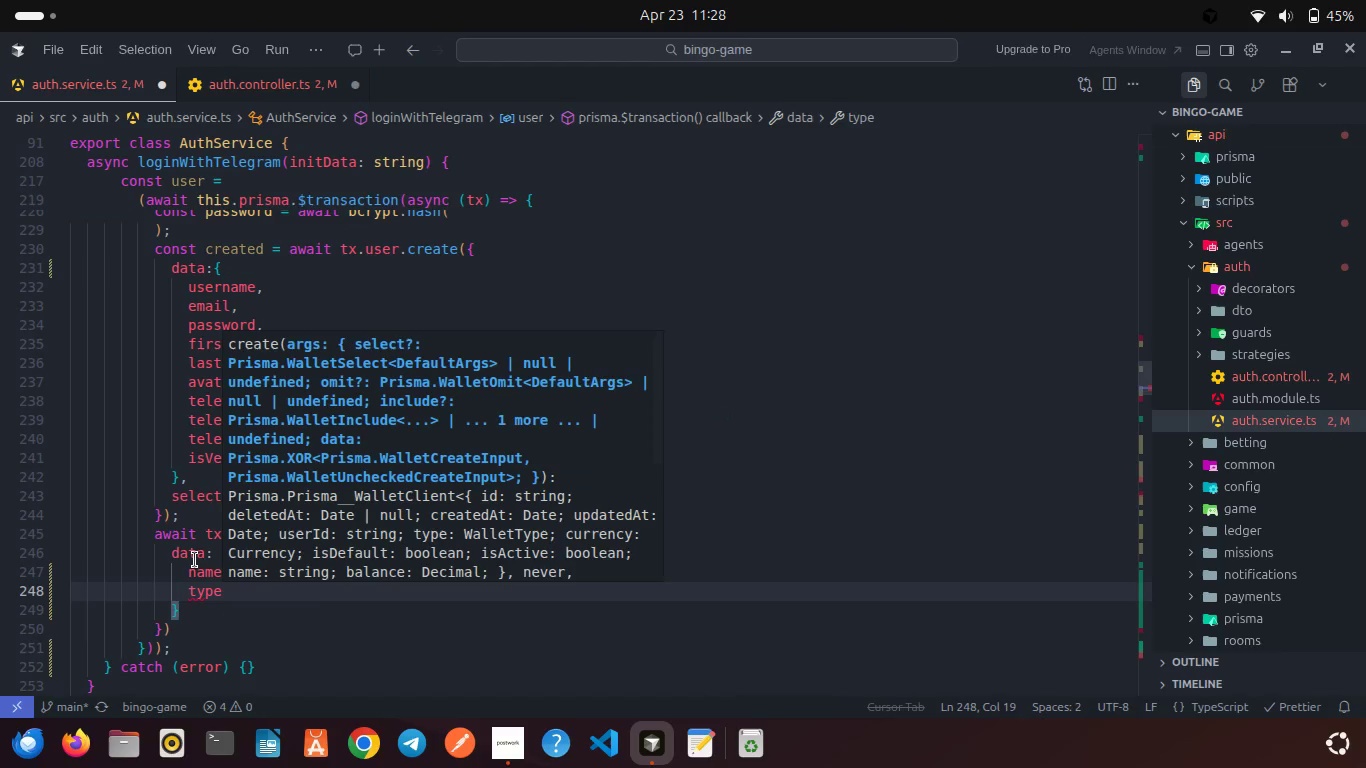 
key(Shift+Semicolon)
 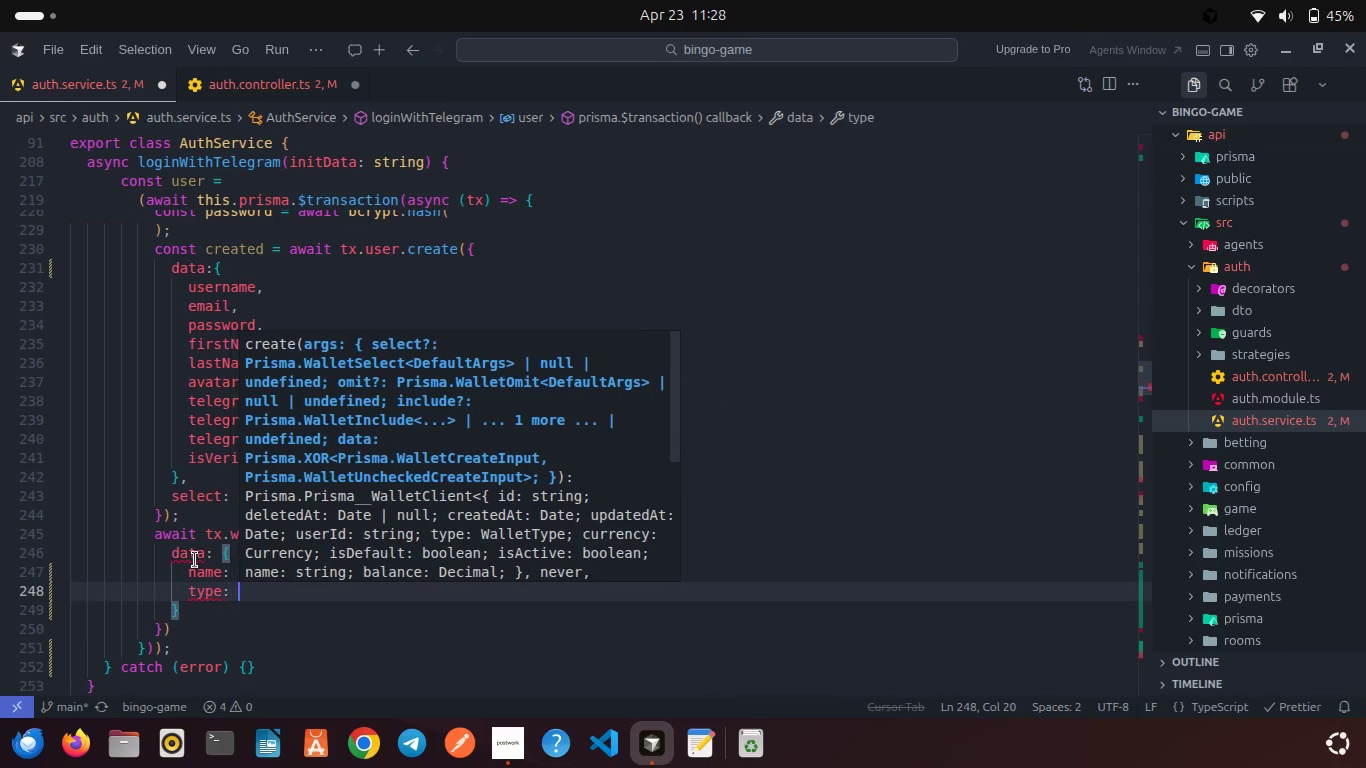 
key(Space)
 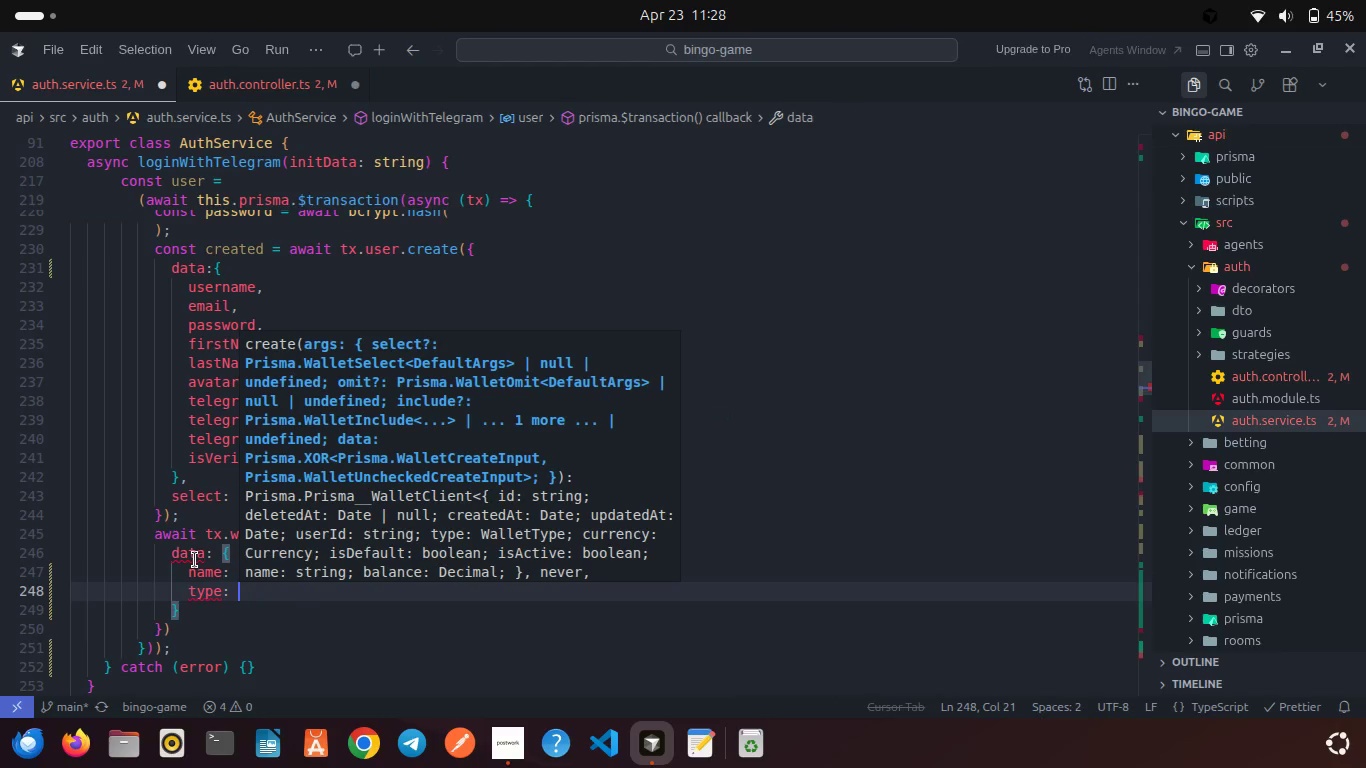 
key(Quote)
 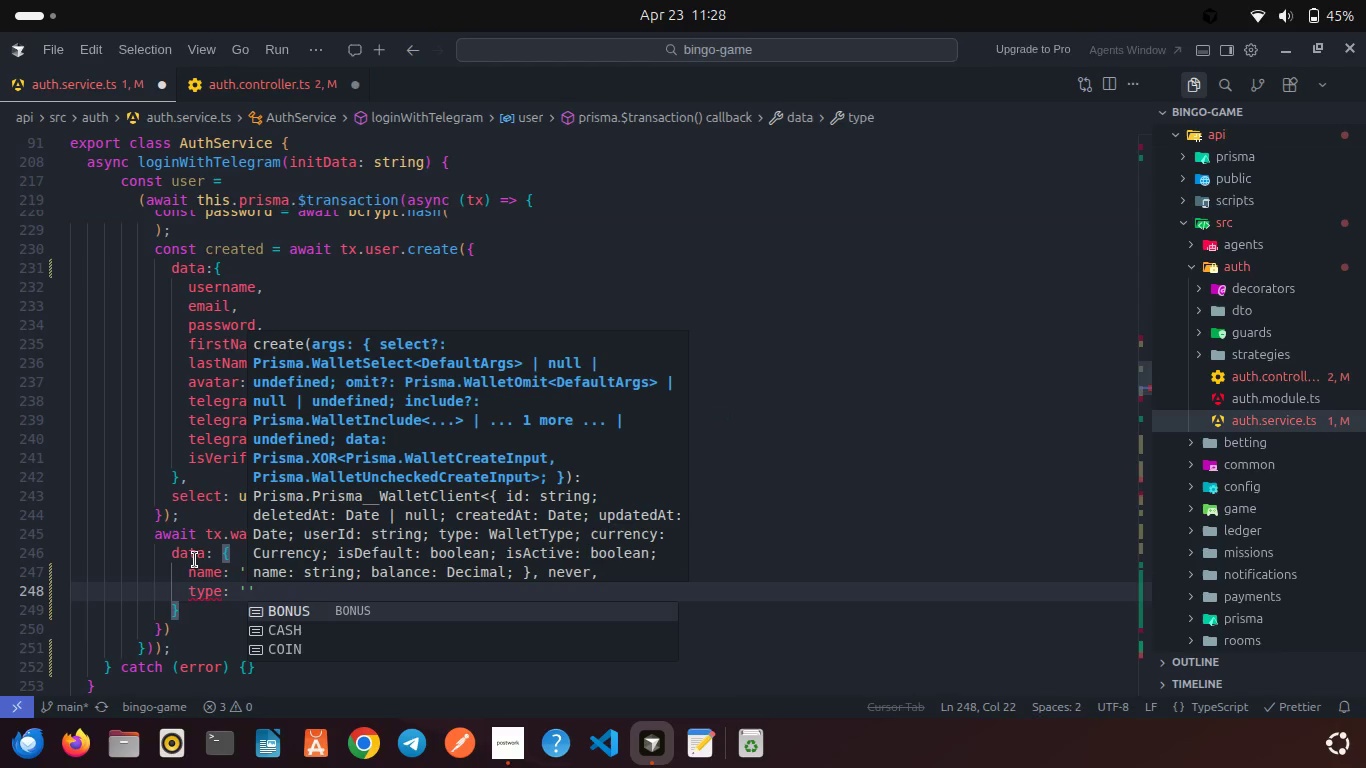 
key(ArrowDown)
 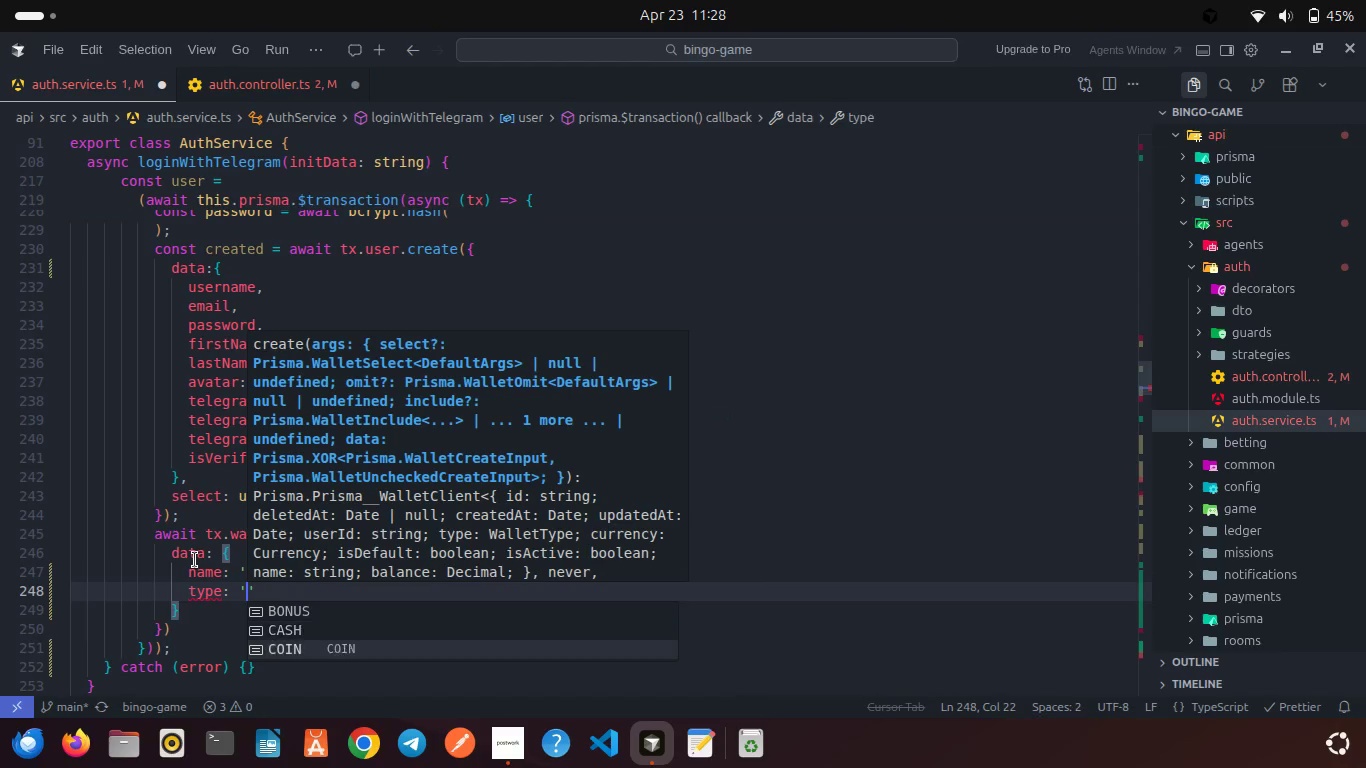 
key(ArrowDown)
 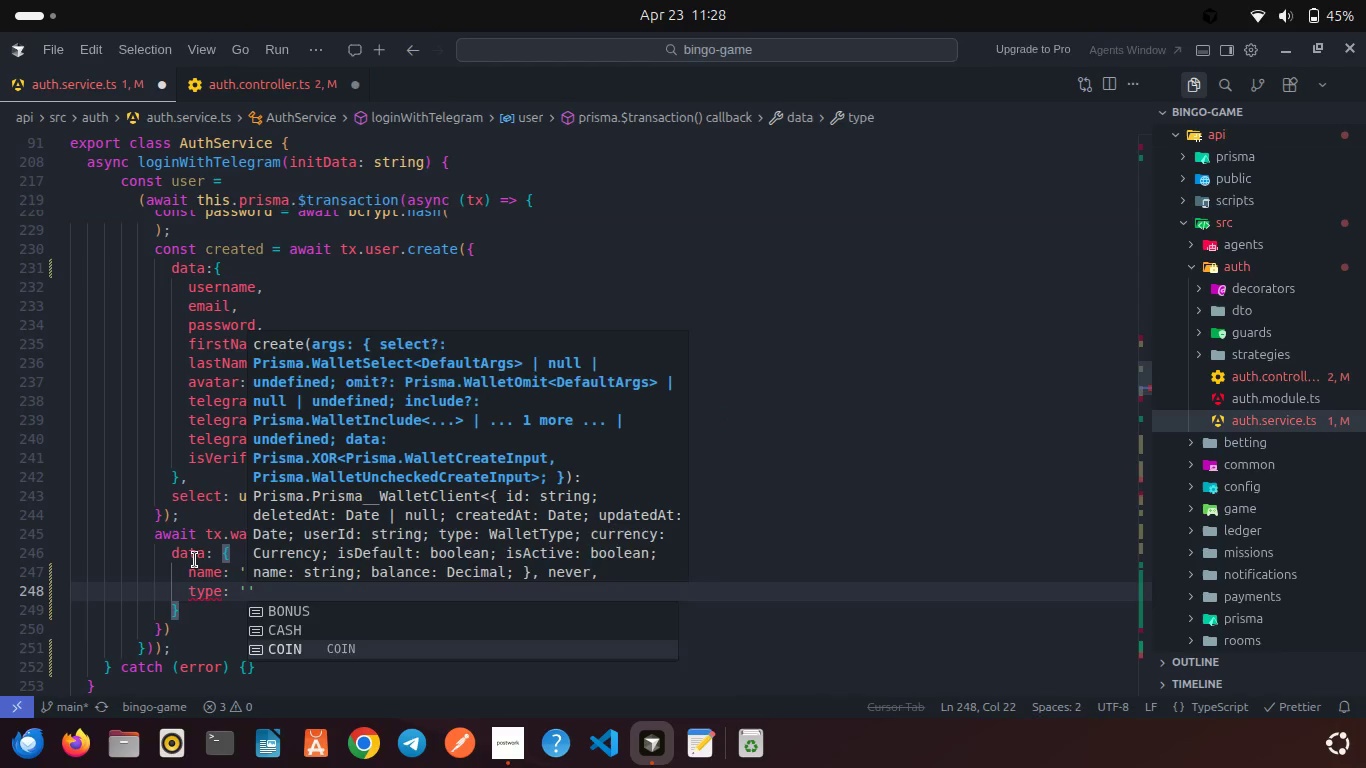 
key(Enter)
 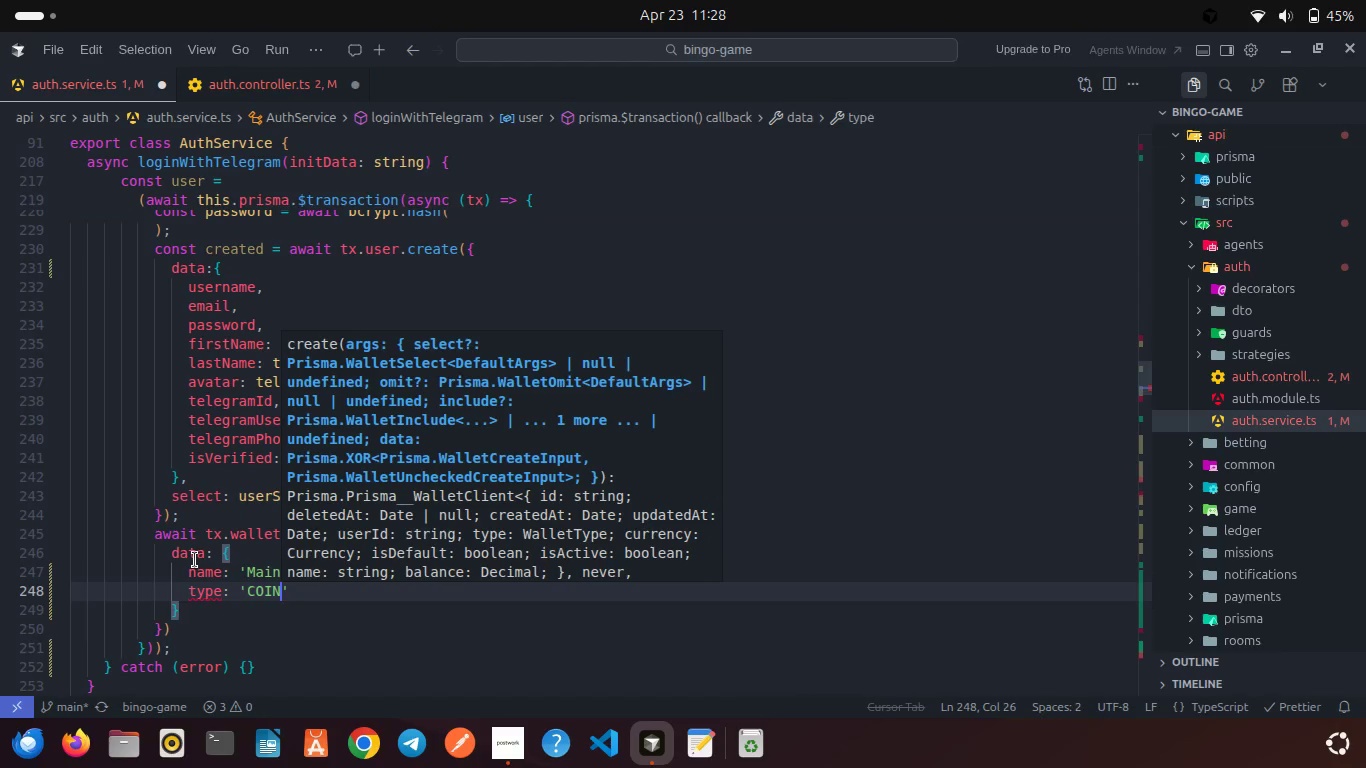 
key(ArrowRight)
 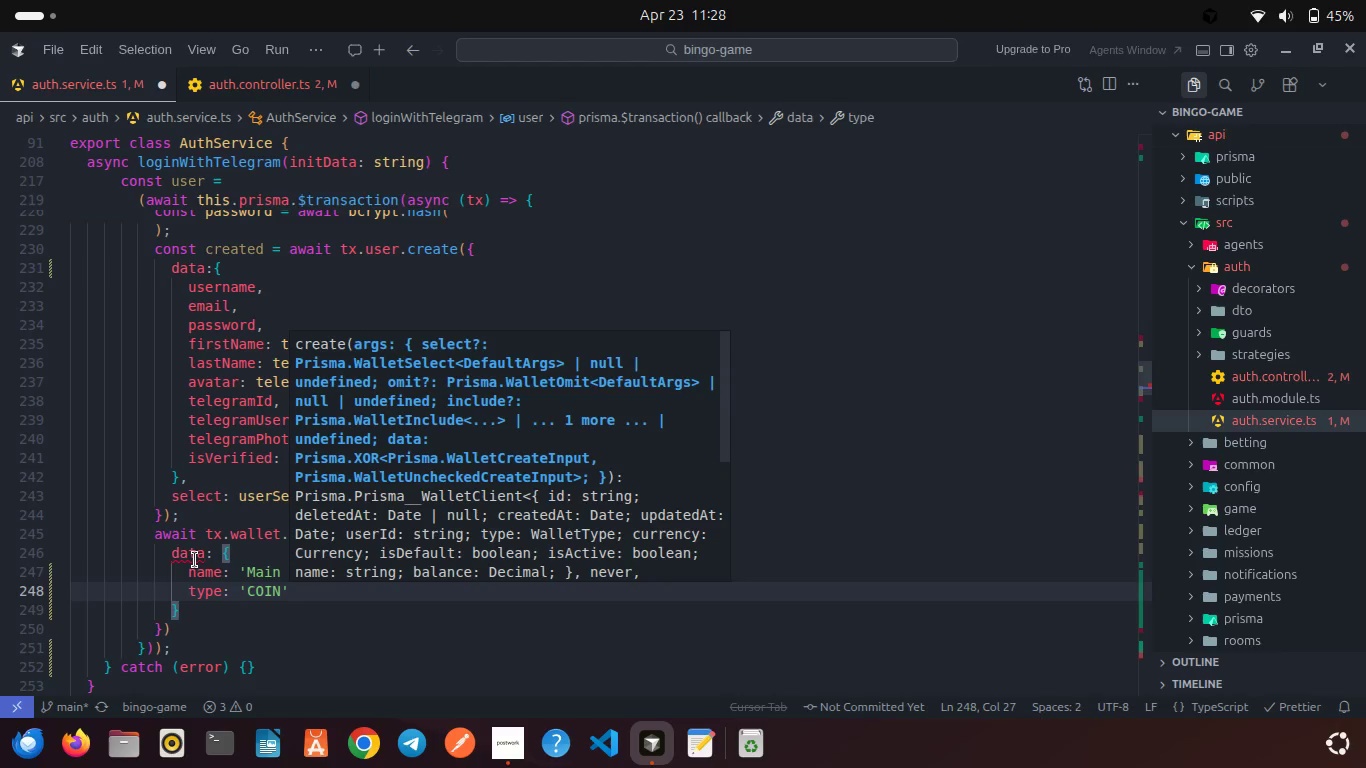 
key(Comma)
 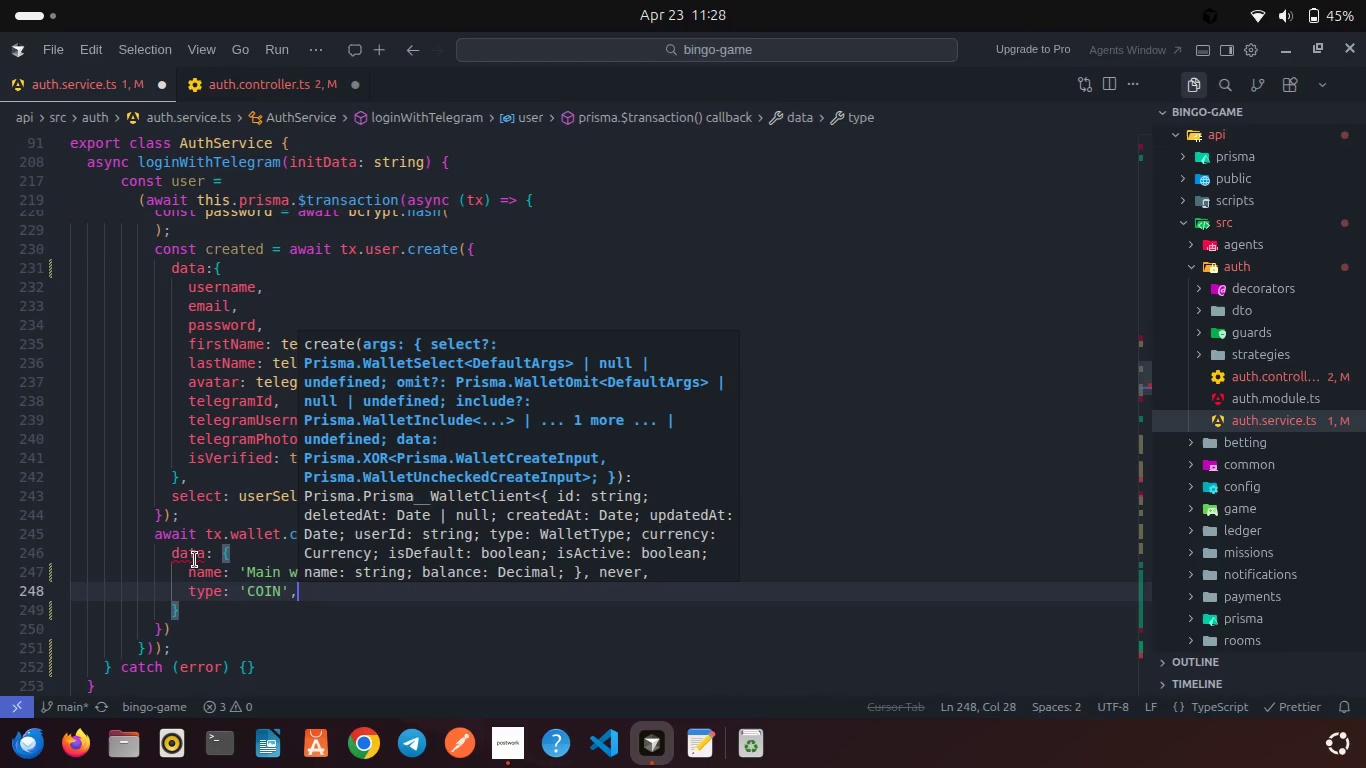 
key(Enter)
 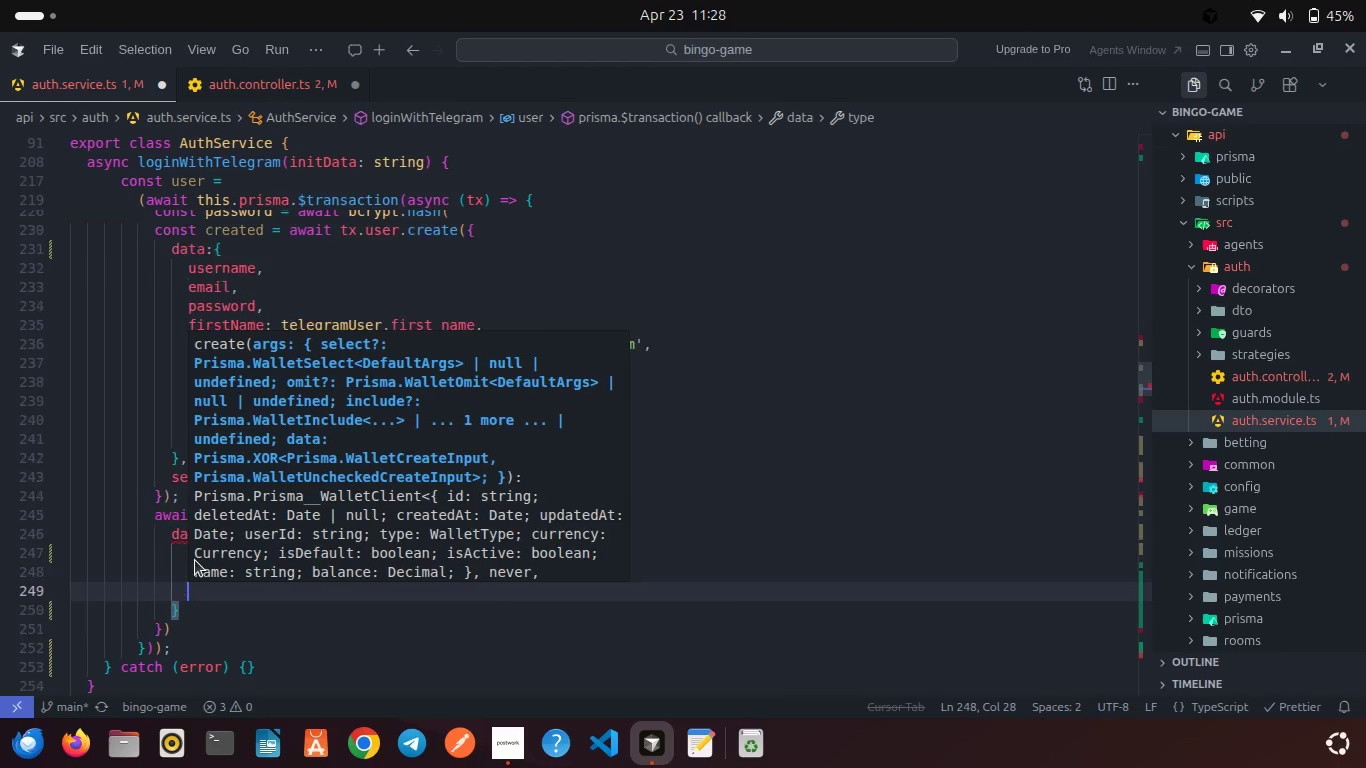 
type(i)
key(Backspace)
type(user)
 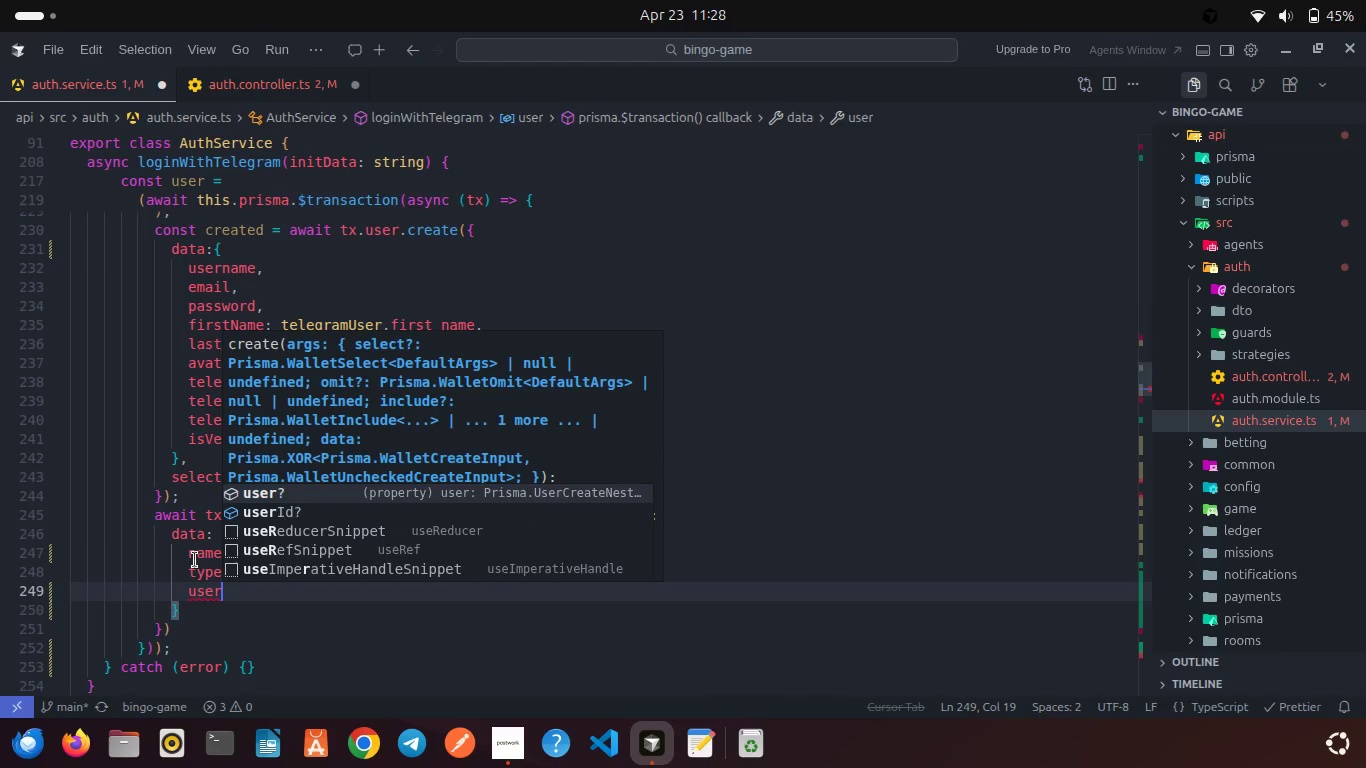 
key(ArrowDown)
 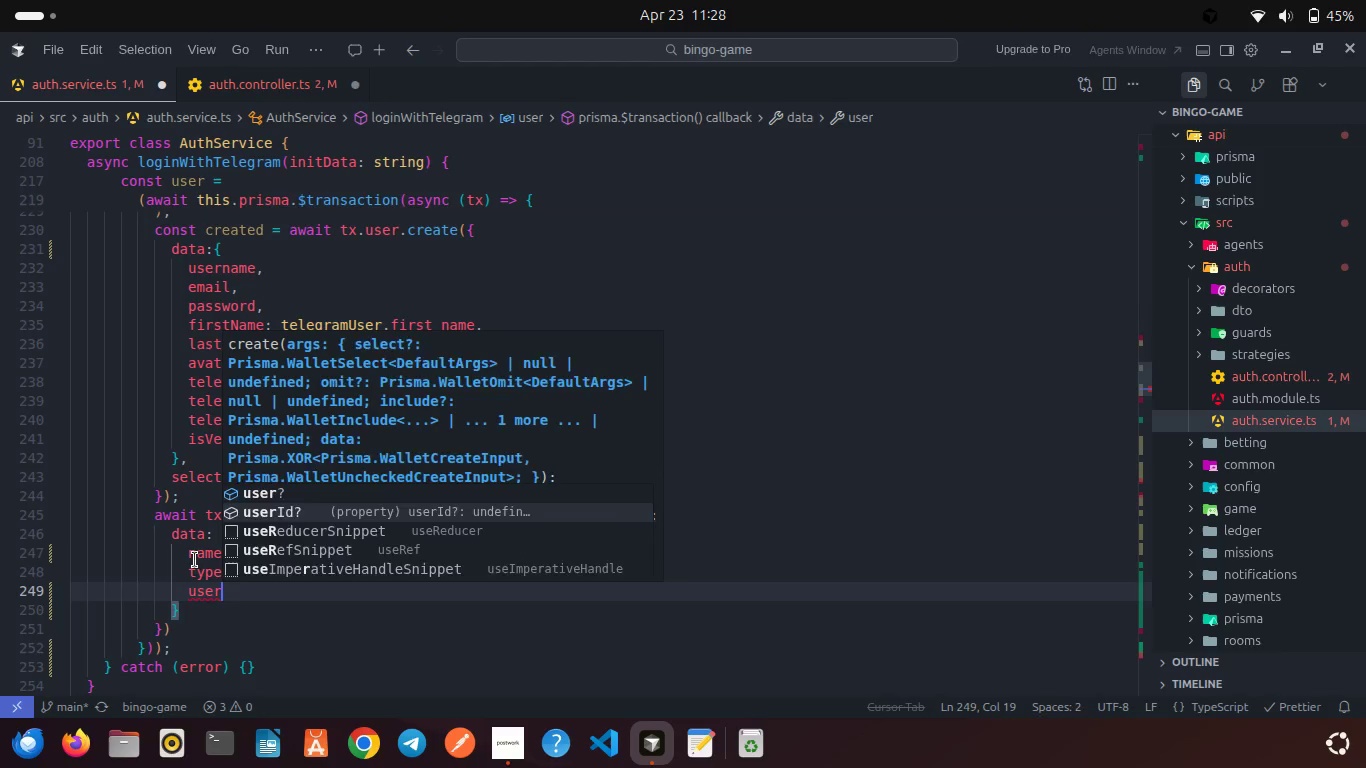 
key(Enter)
 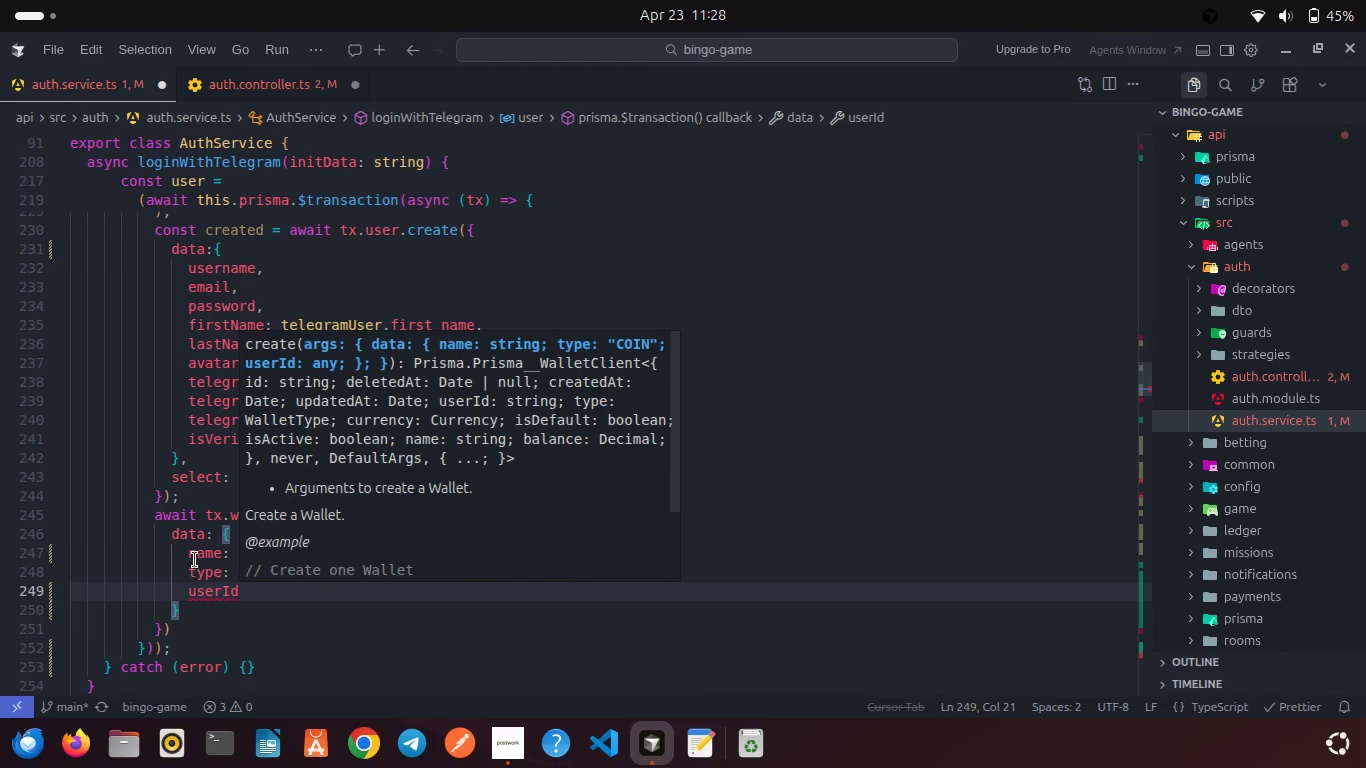 
type(: create)
 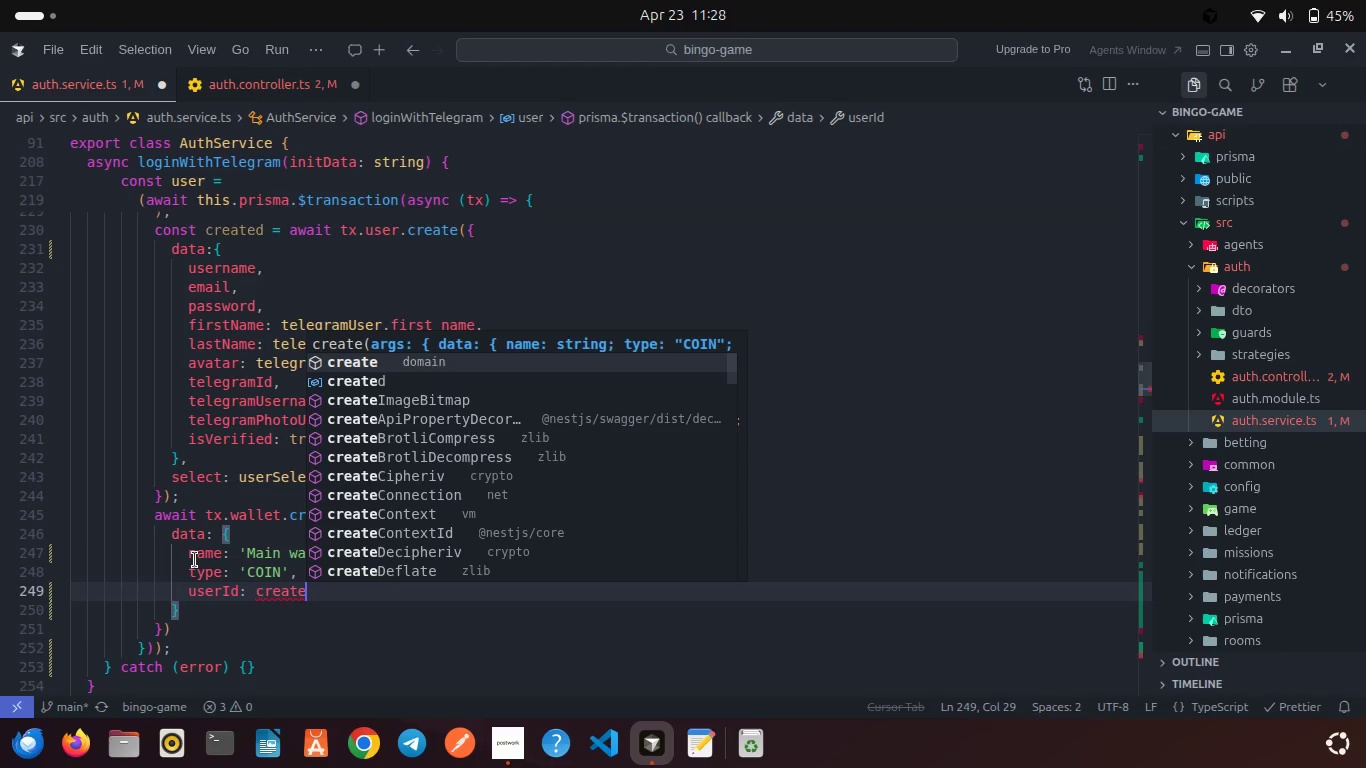 
key(ArrowDown)
 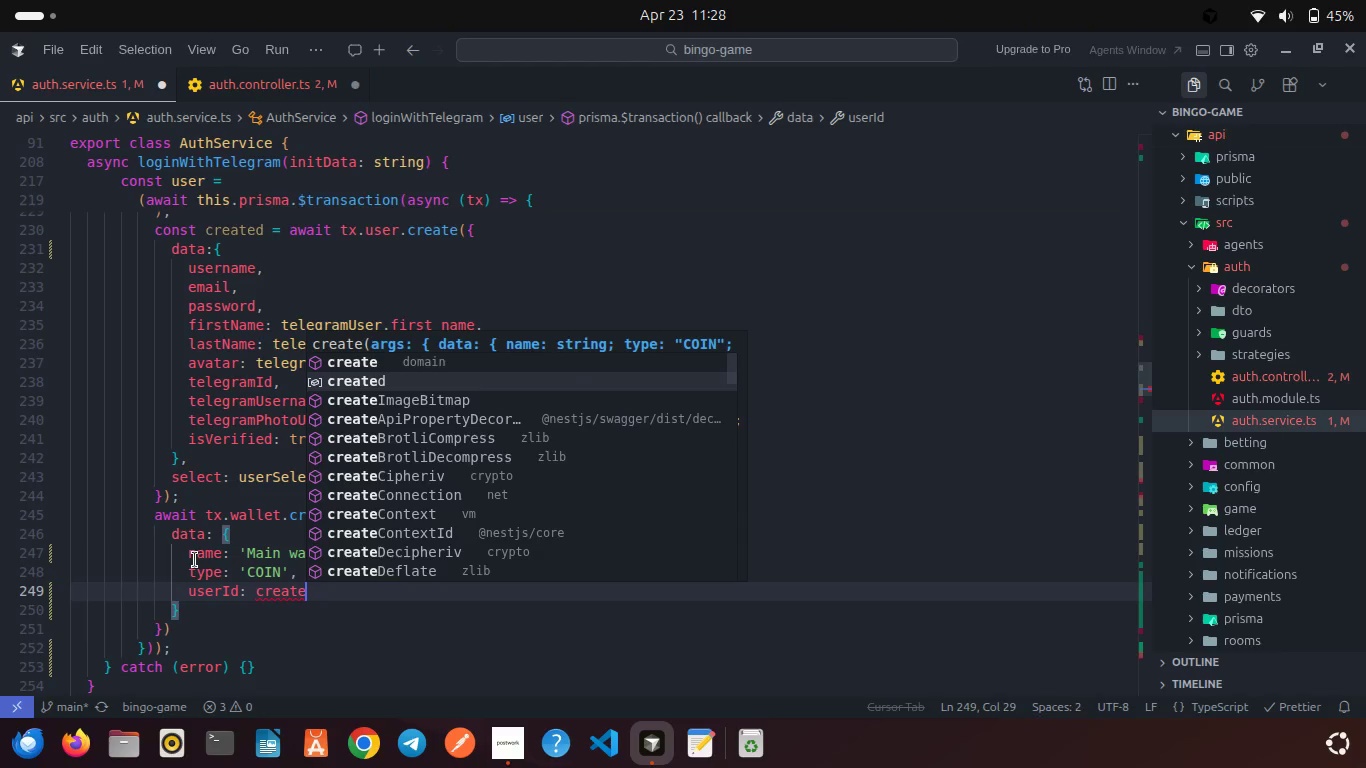 
key(Enter)
 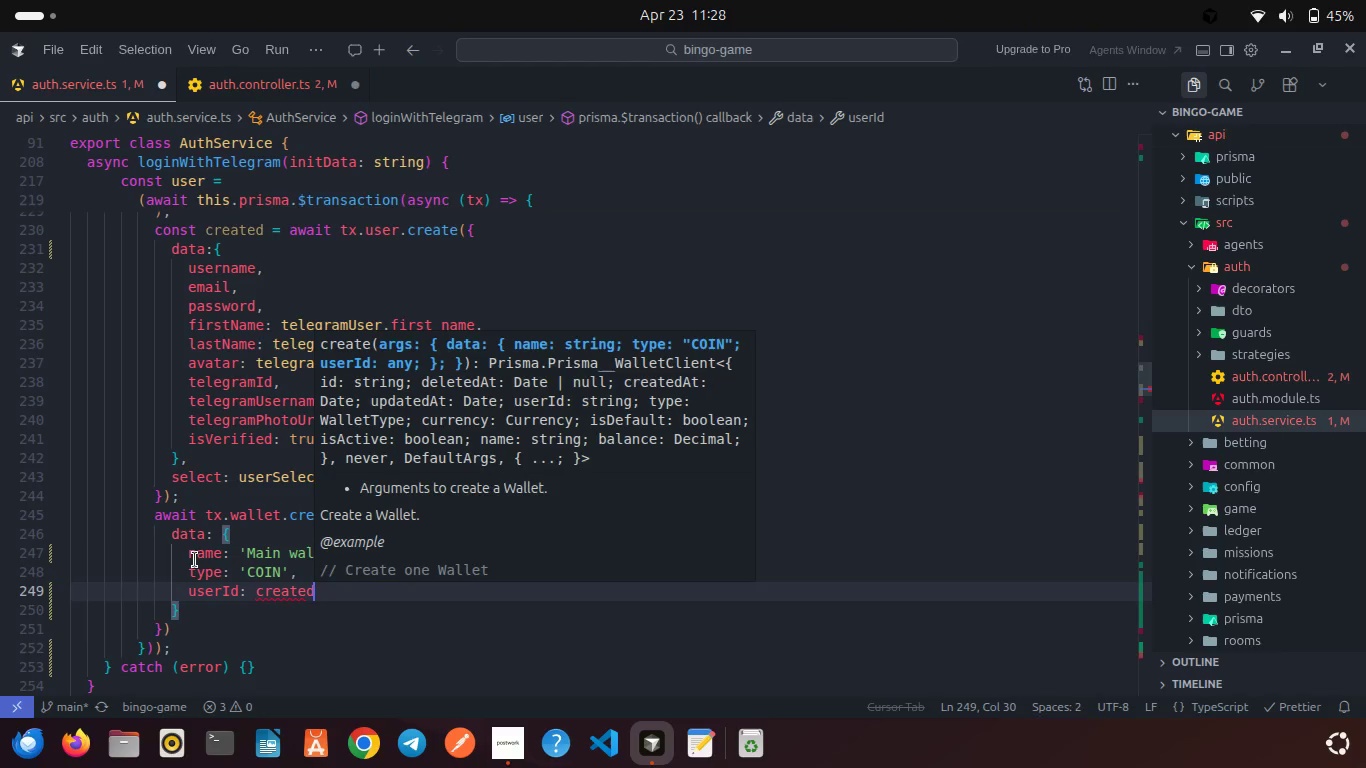 
type(.id)
 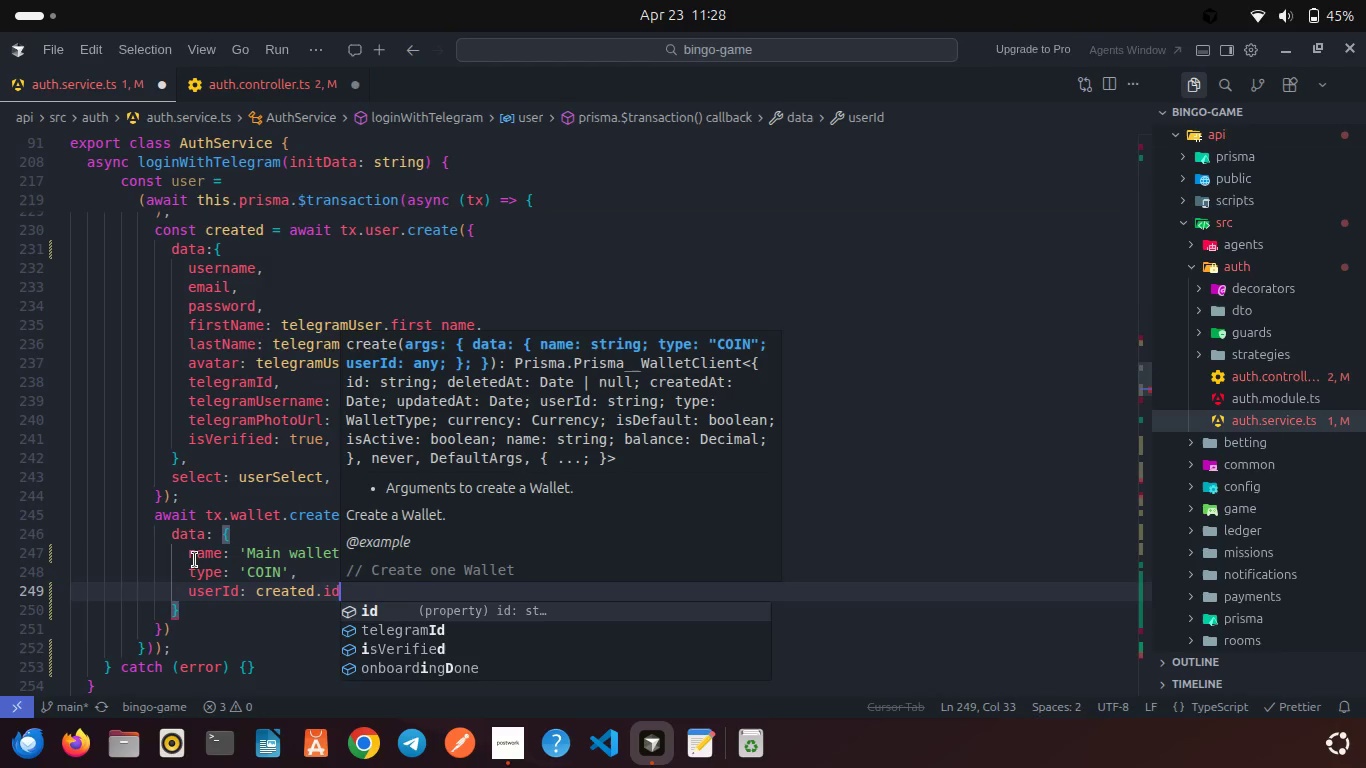 
key(Enter)
 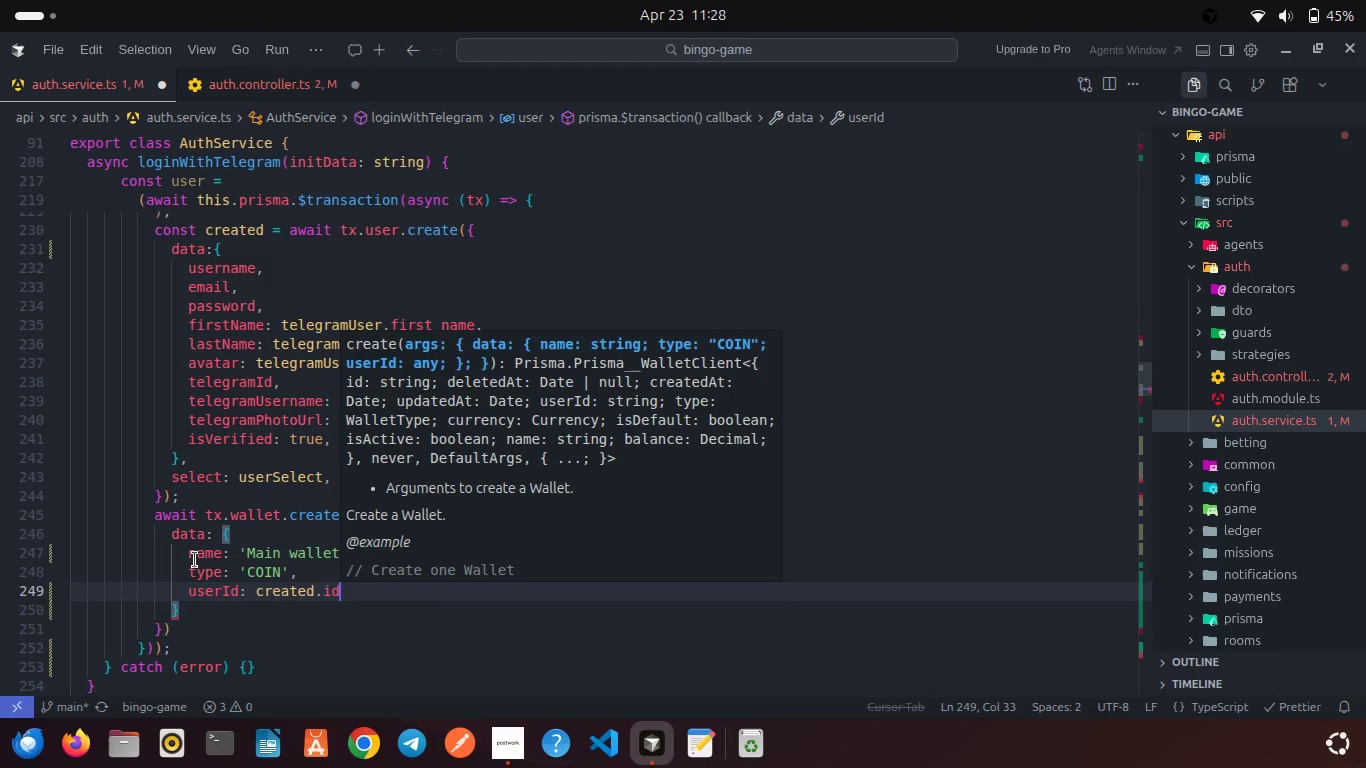 
hold_key(key=Comma, duration=0.34)
 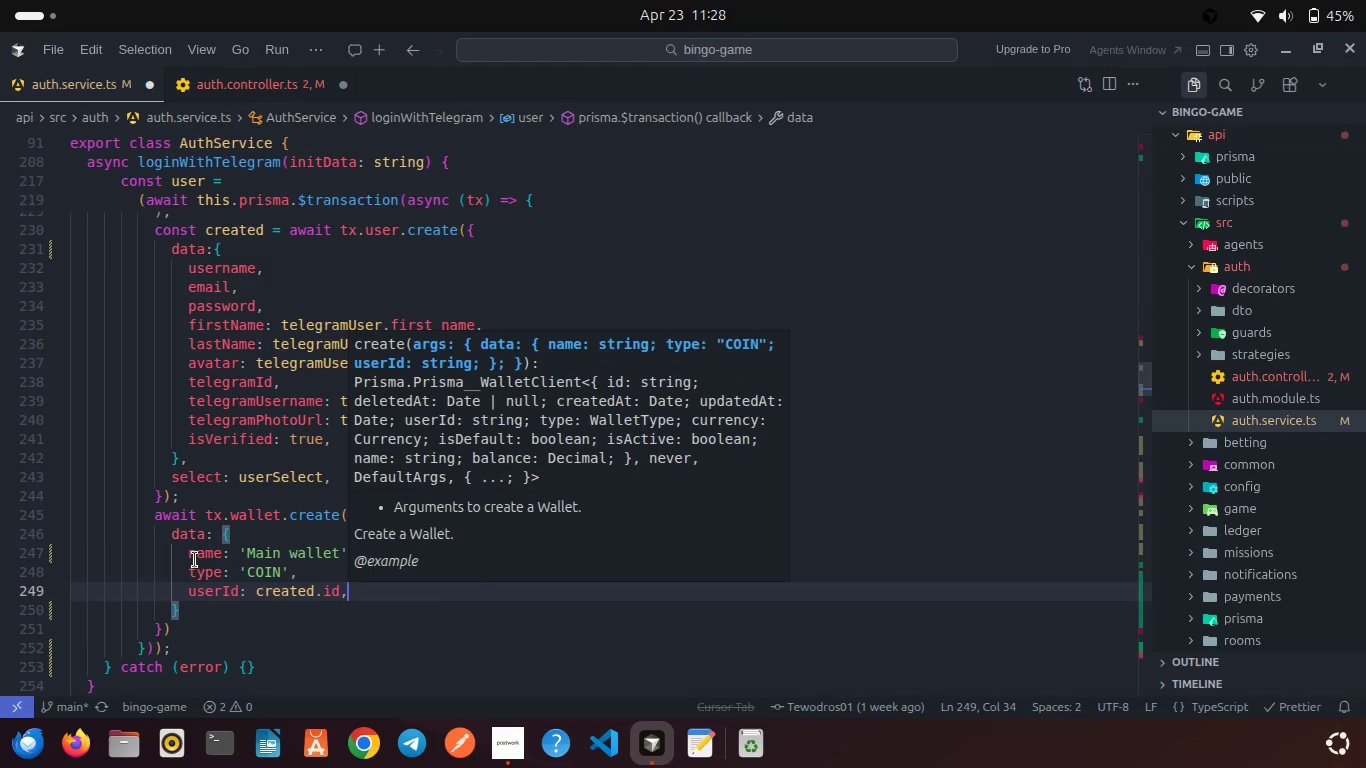 
key(Enter)
 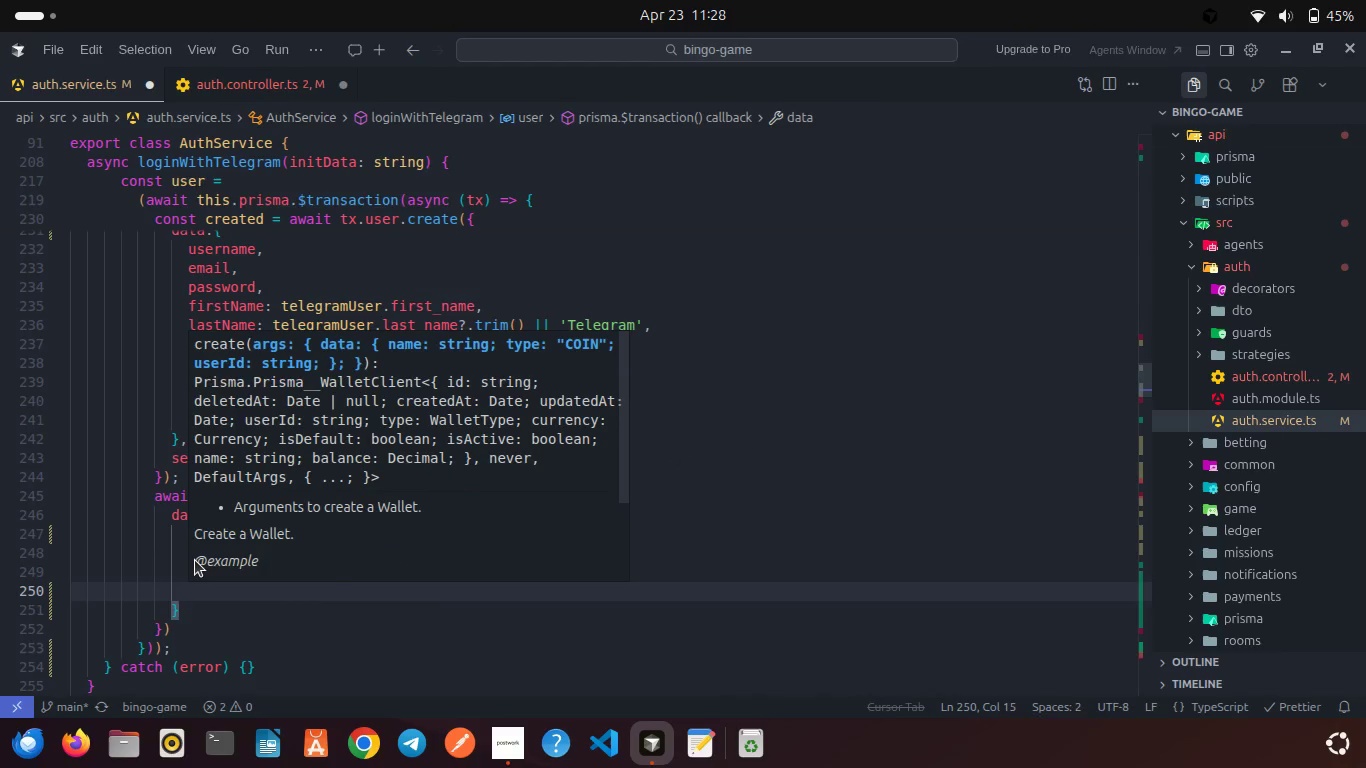 
type(isDef)
 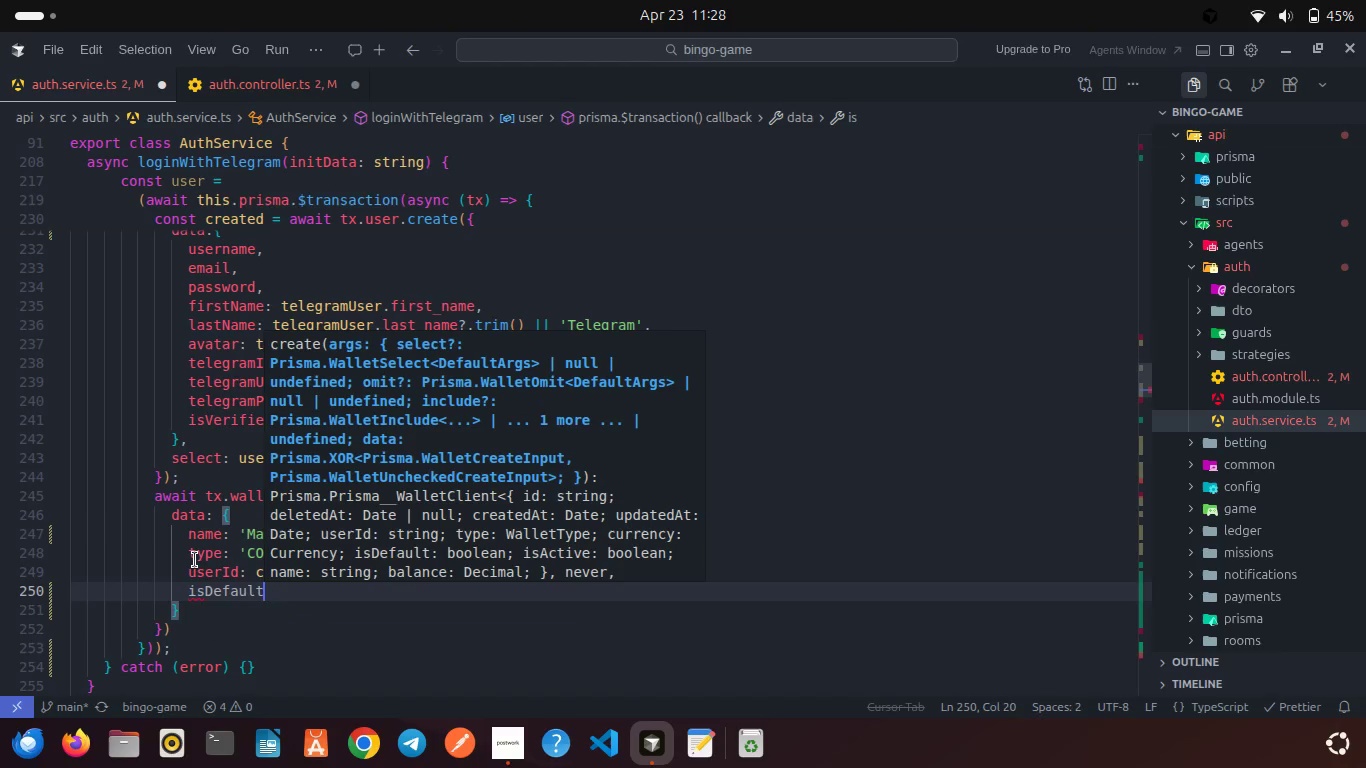 
 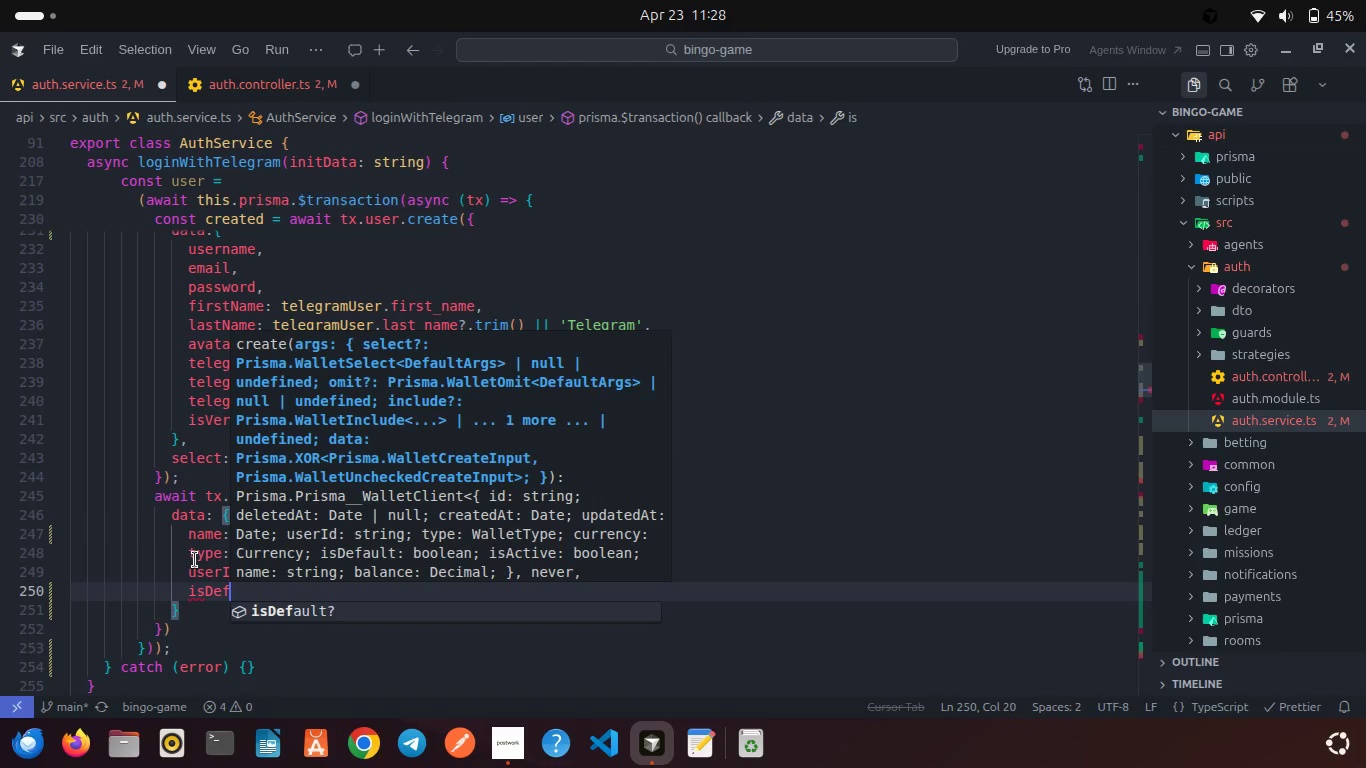 
key(Enter)
 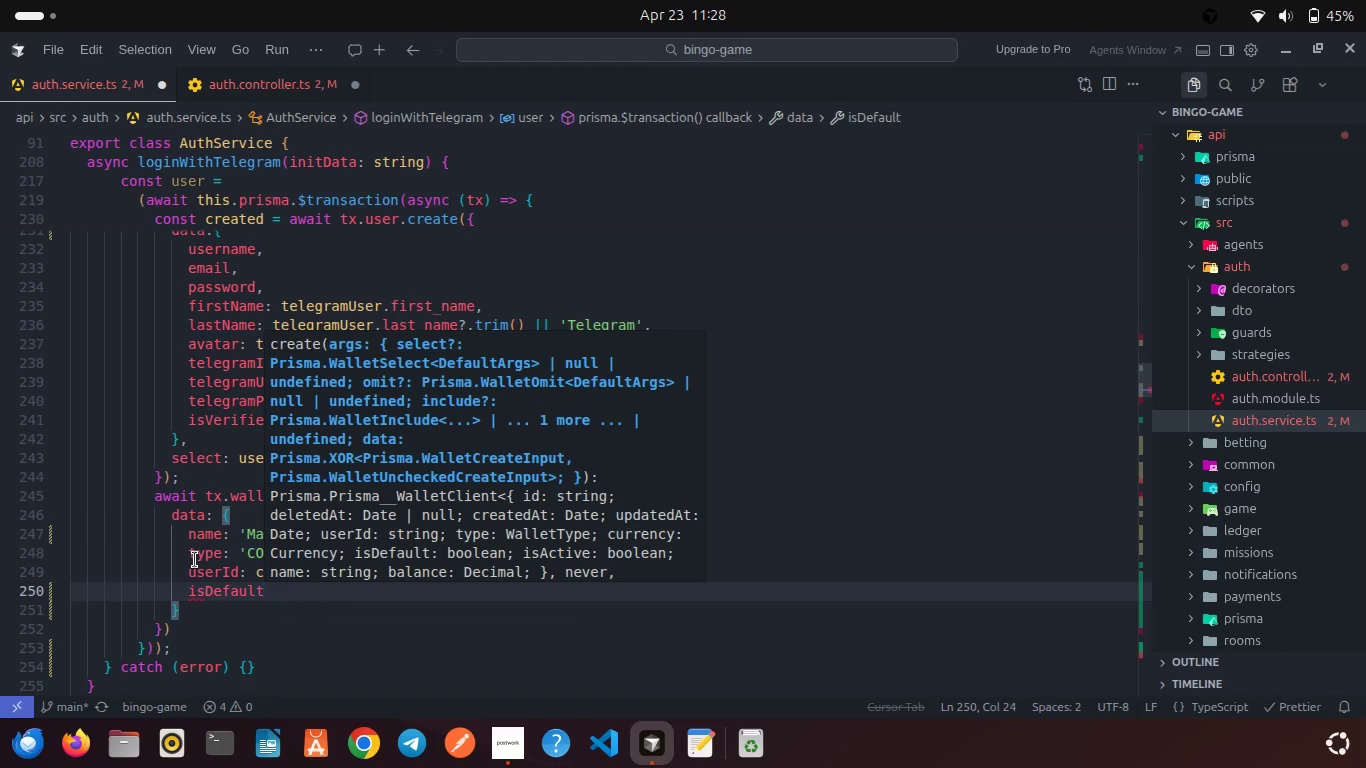 
type(: true,)
 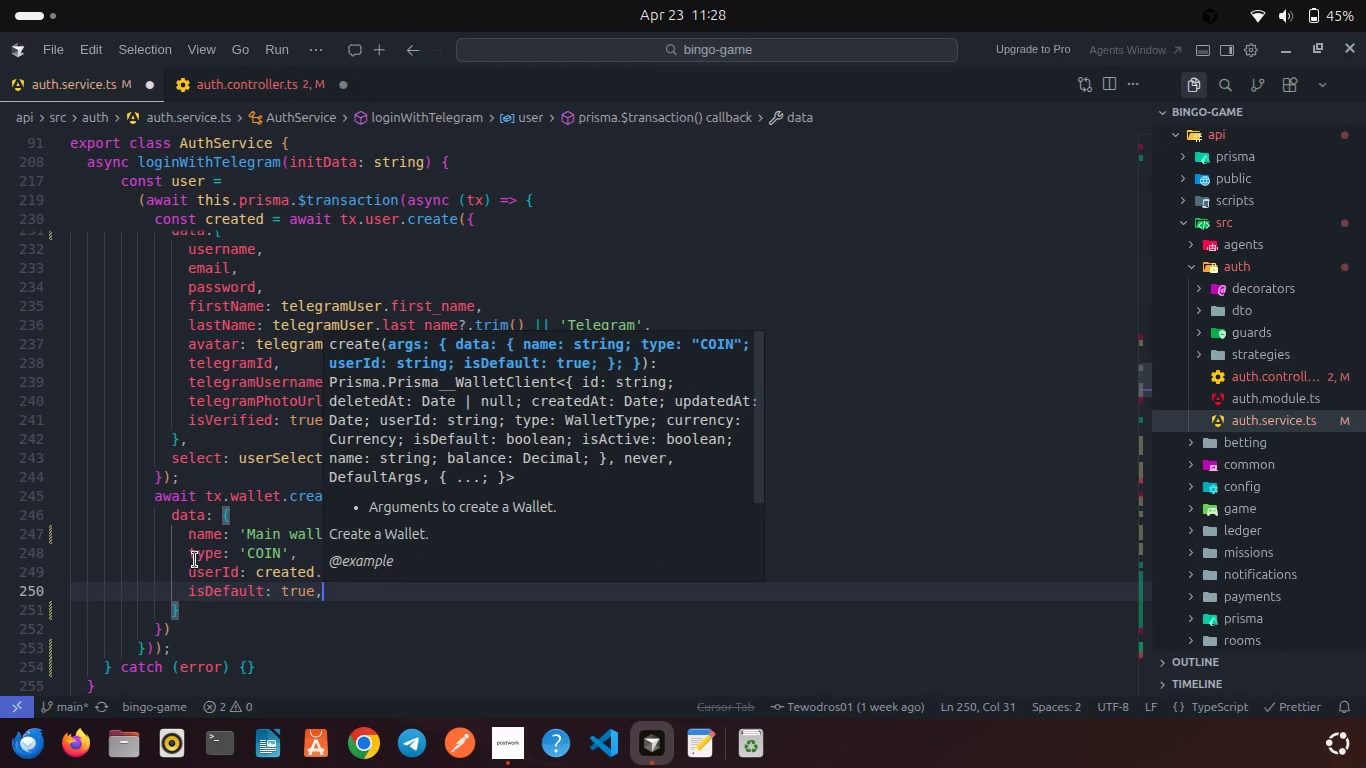 
key(Enter)
 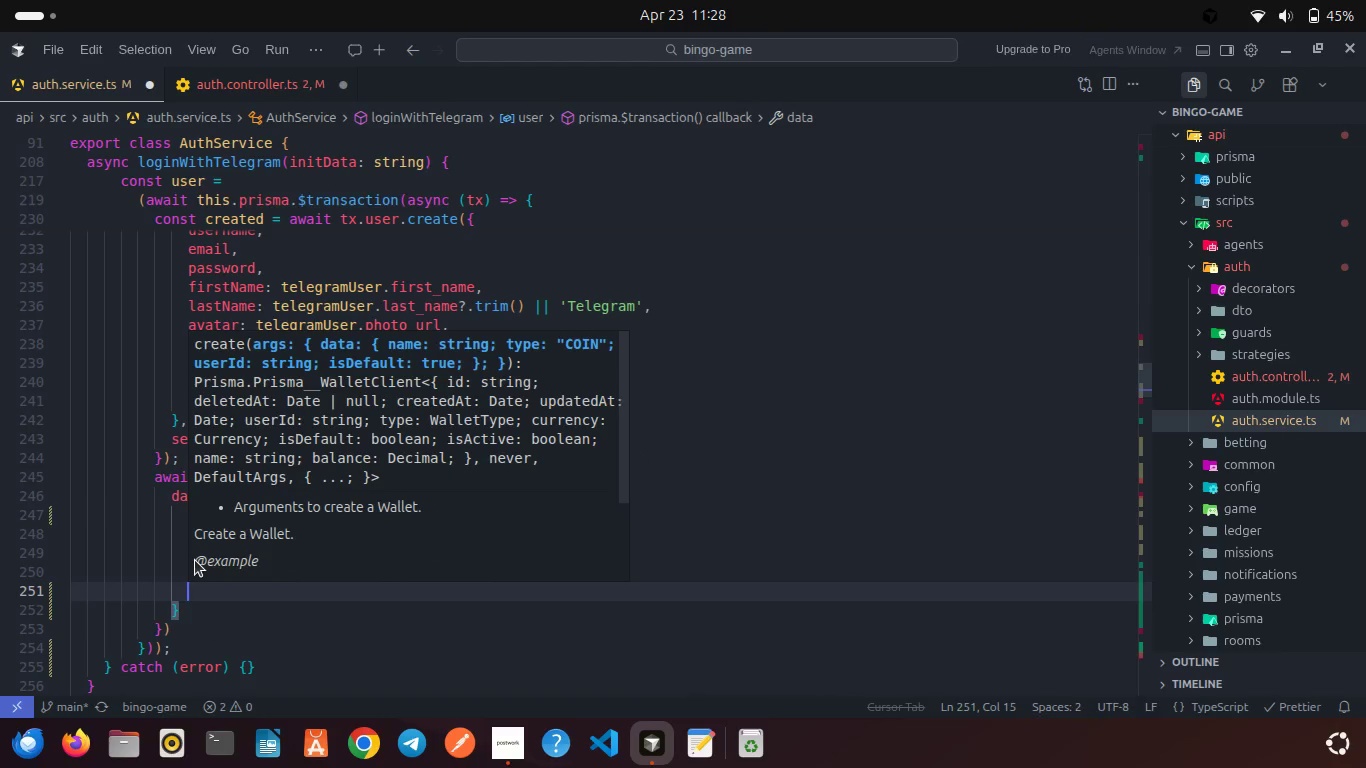 
type(isAc)
 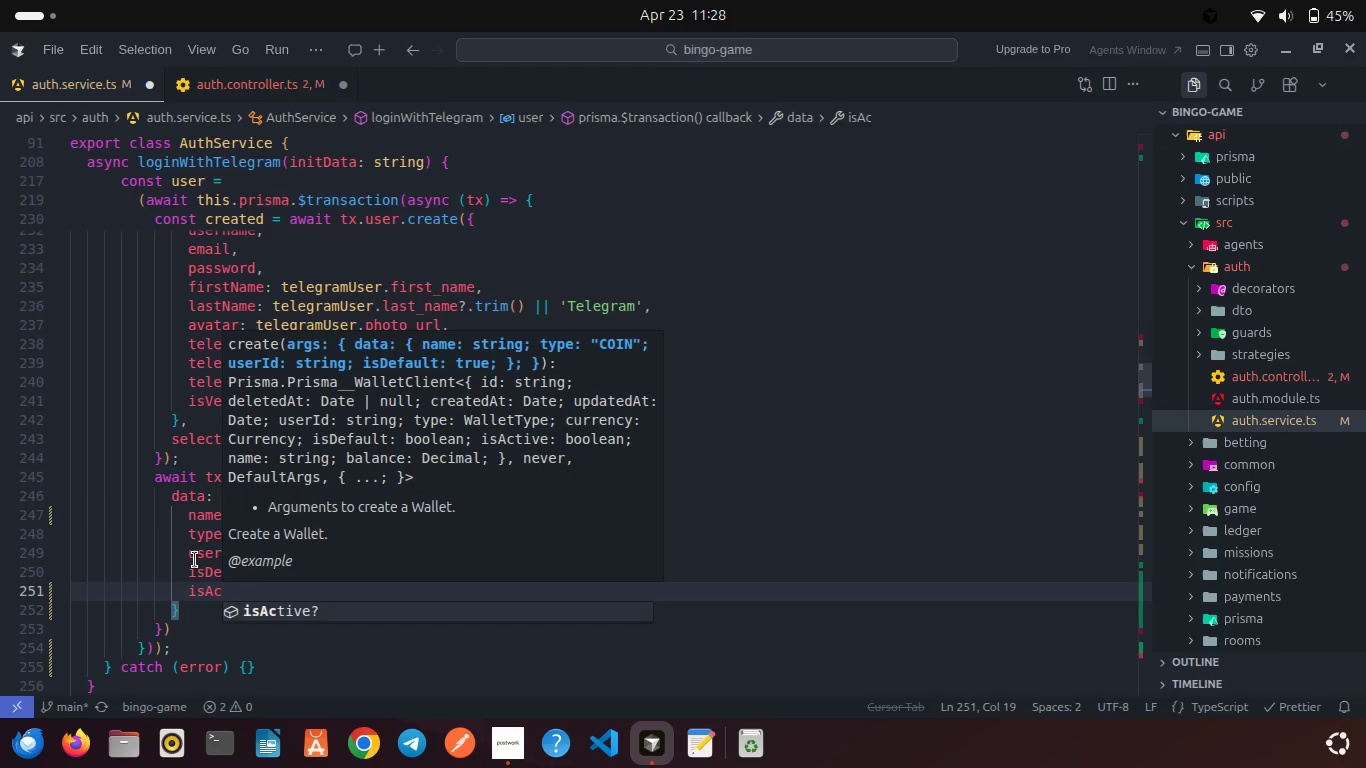 
key(Enter)
 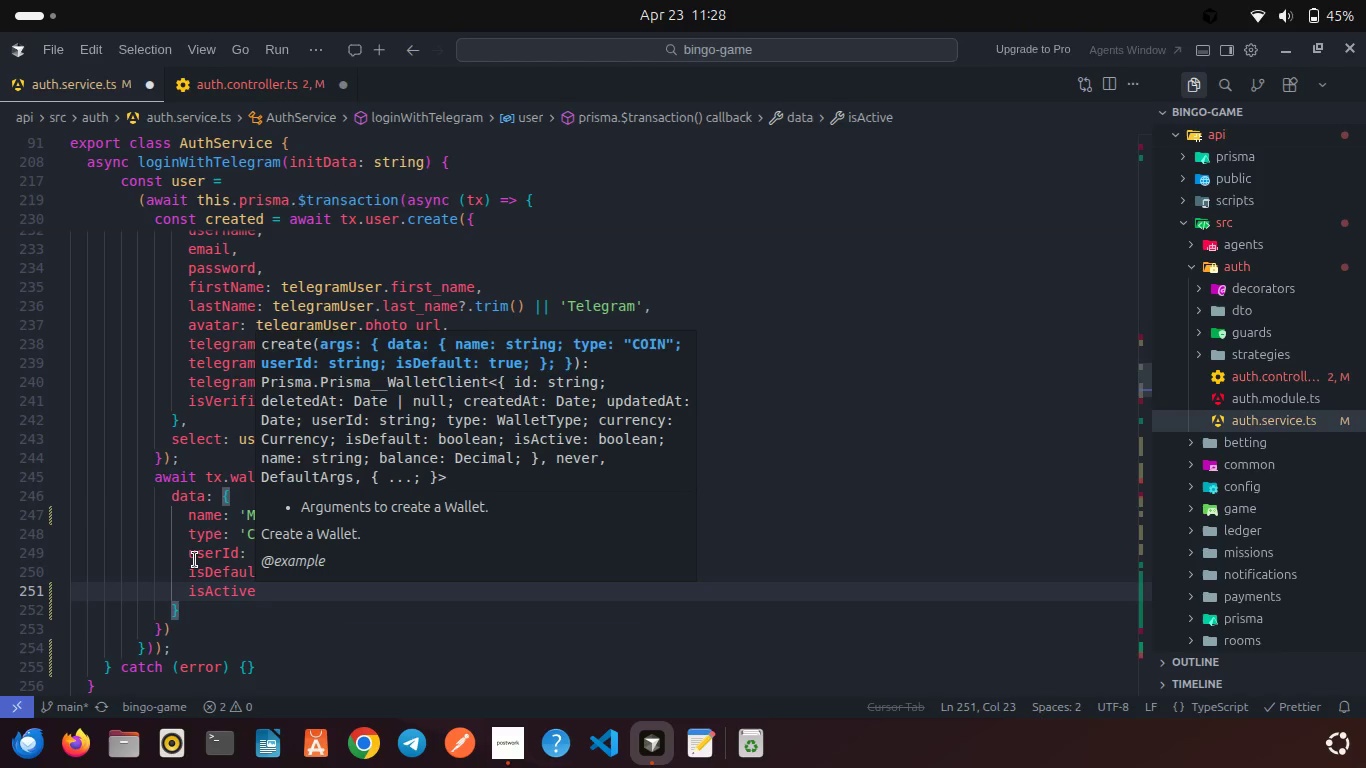 
type(: true,)
 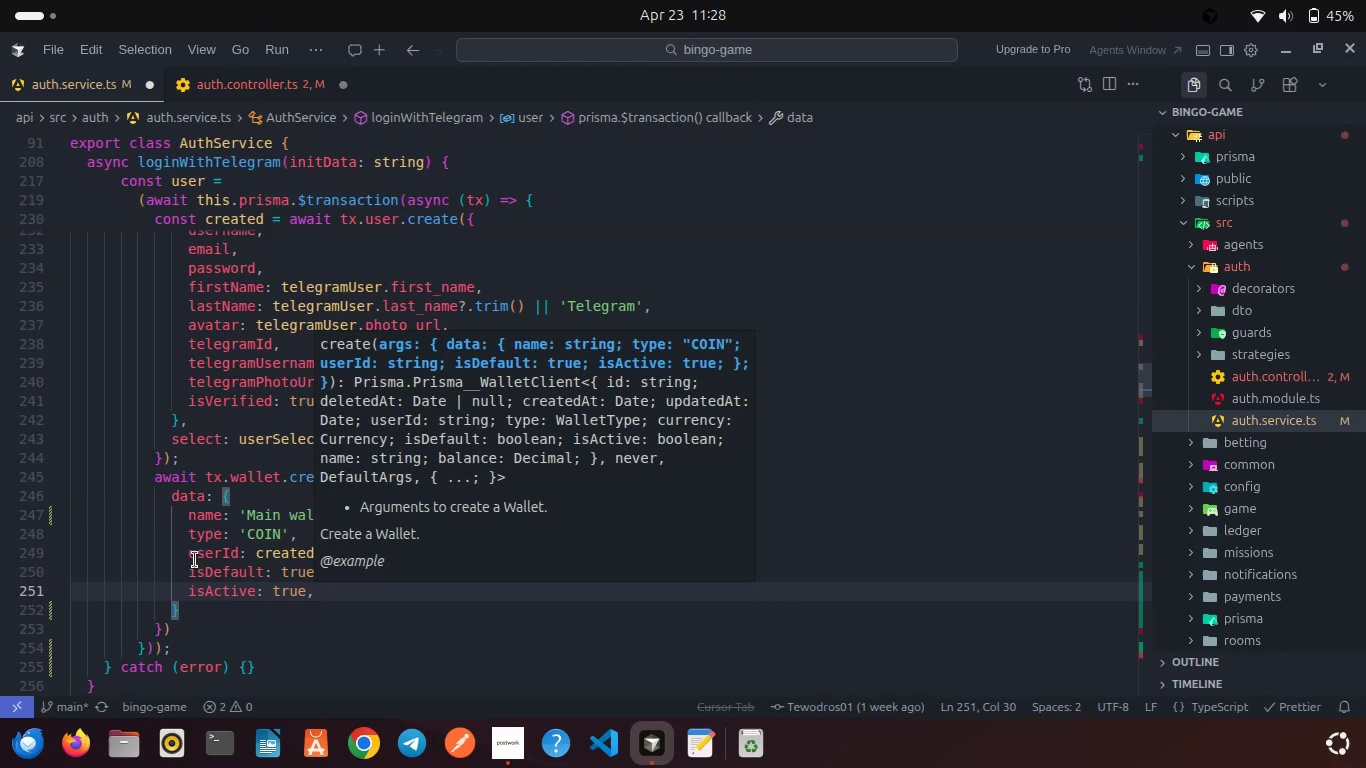 
left_click([191, 626])
 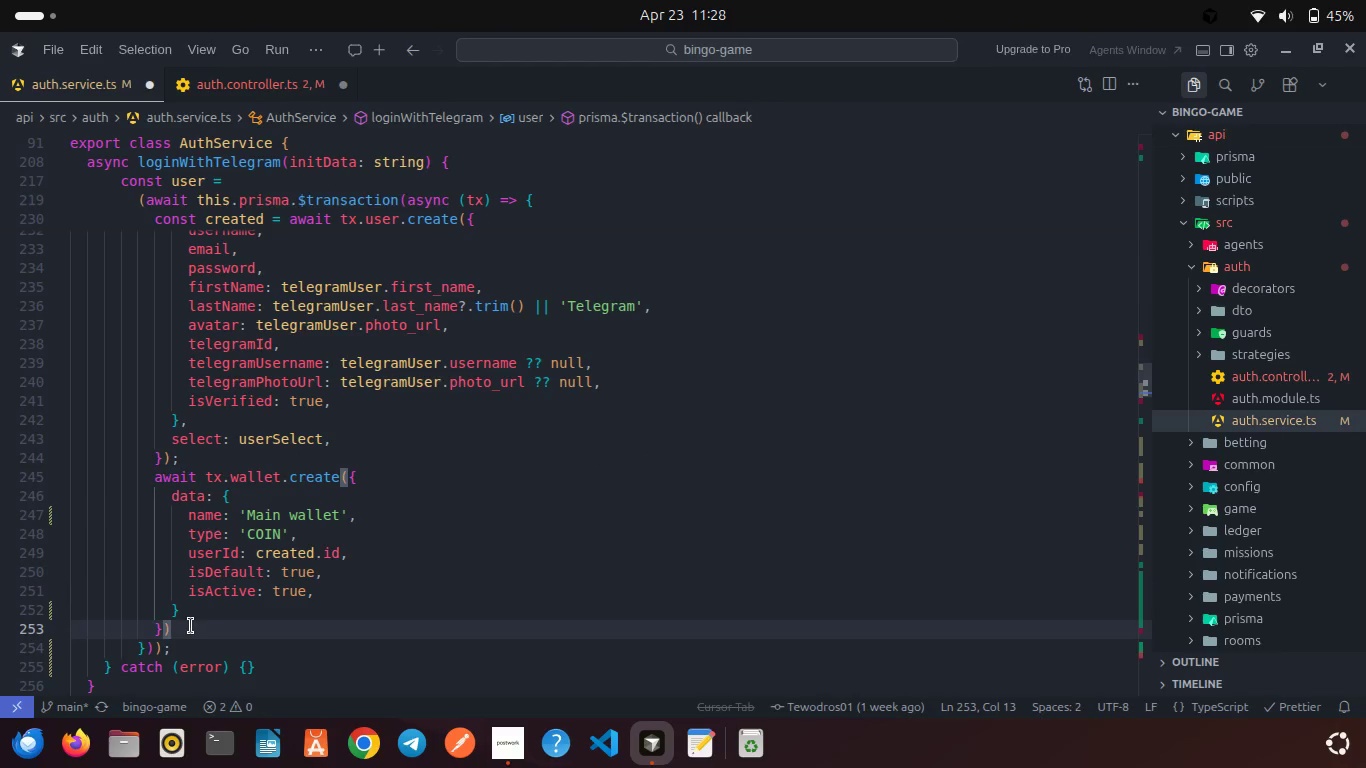 
key(Semicolon)
 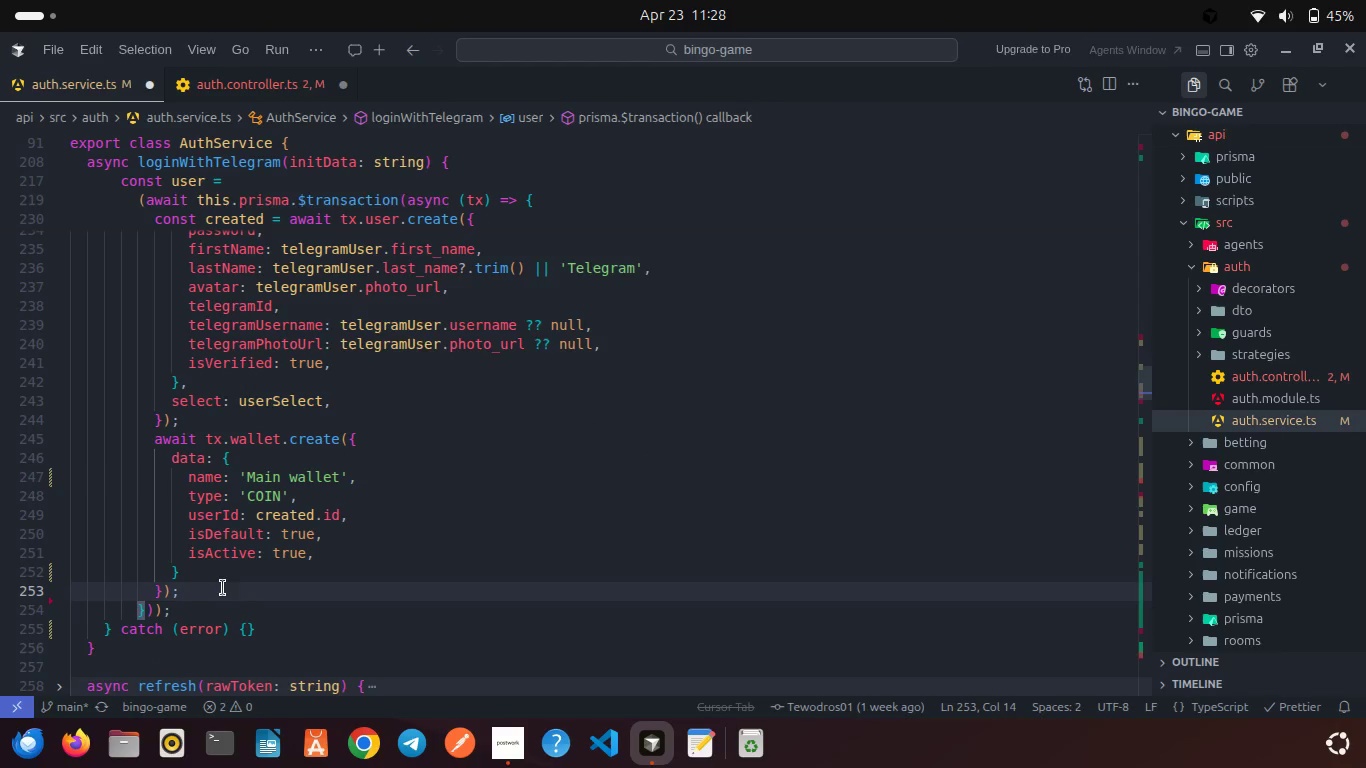 
key(Enter)
 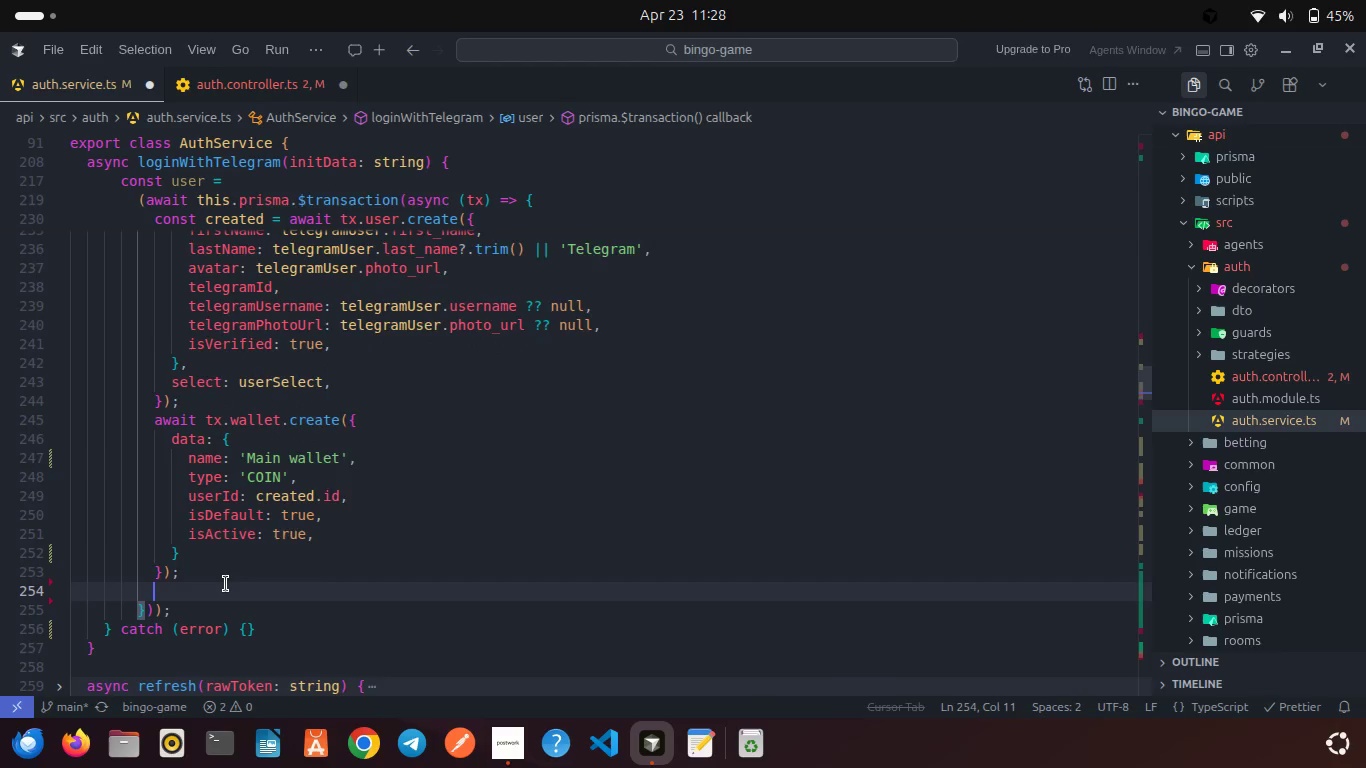 
key(Enter)
 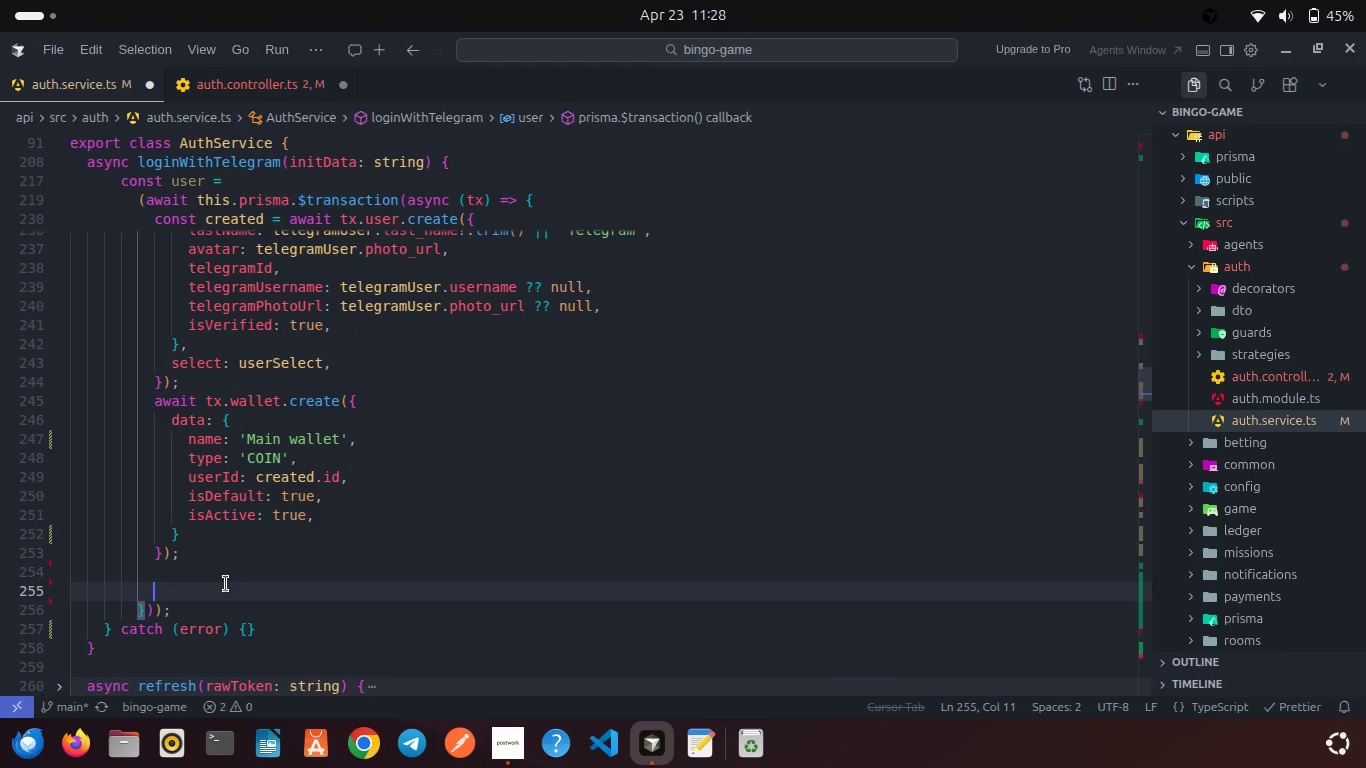 
type(retur)
 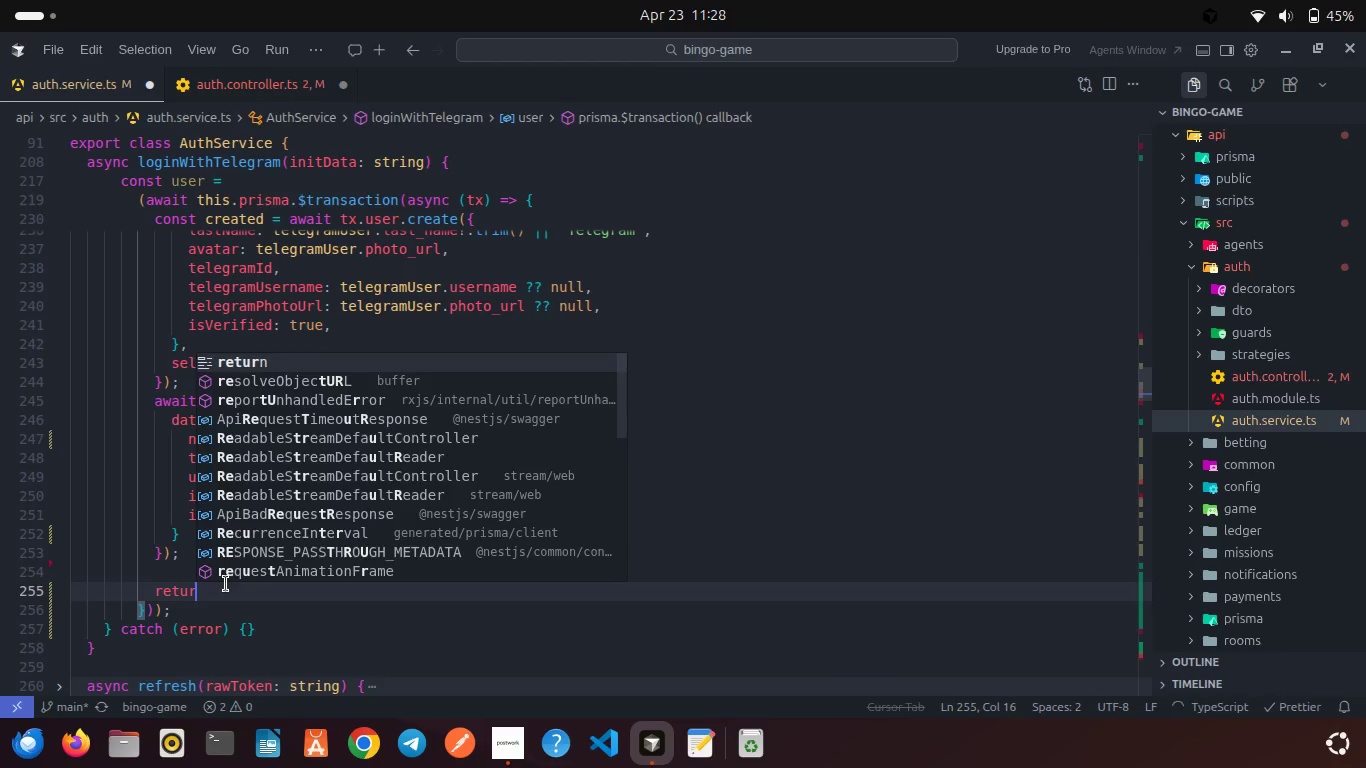 
key(Enter)
 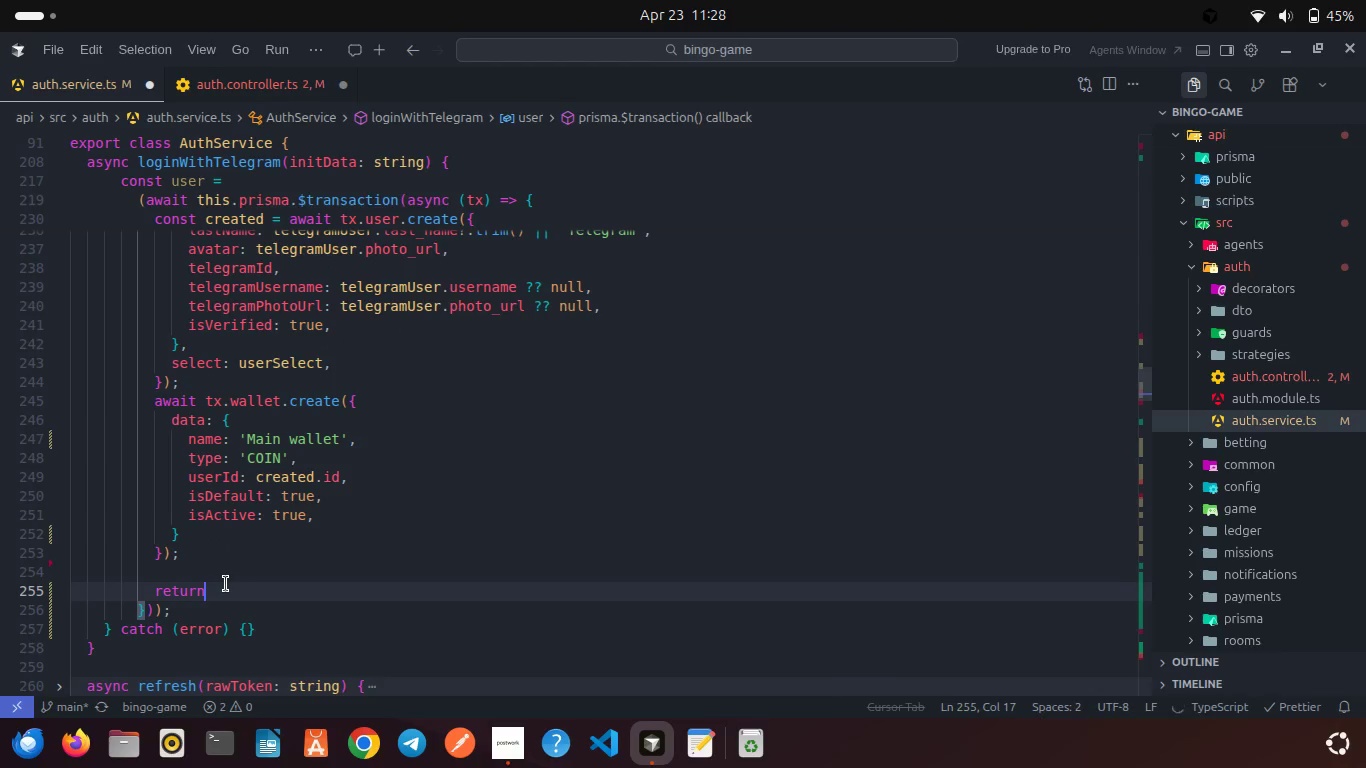 
type( create)
 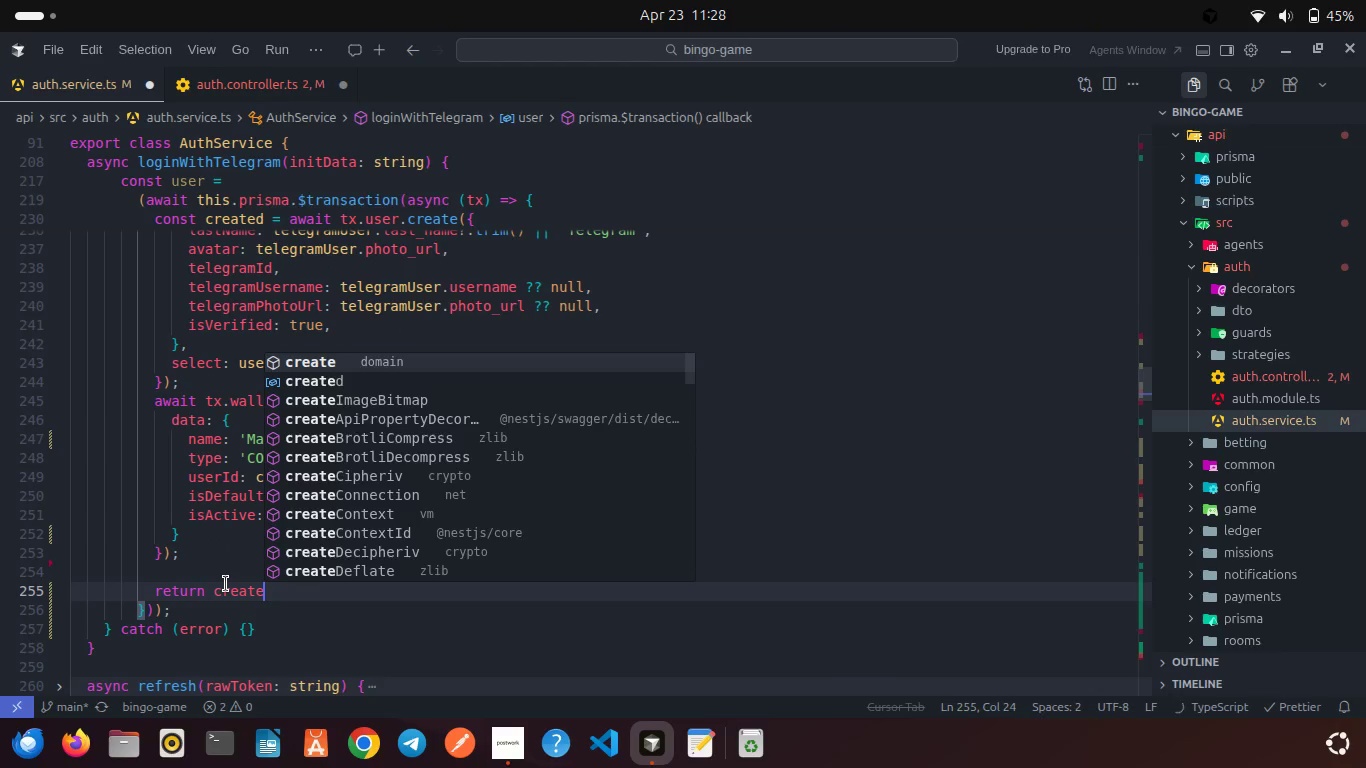 
key(Enter)
 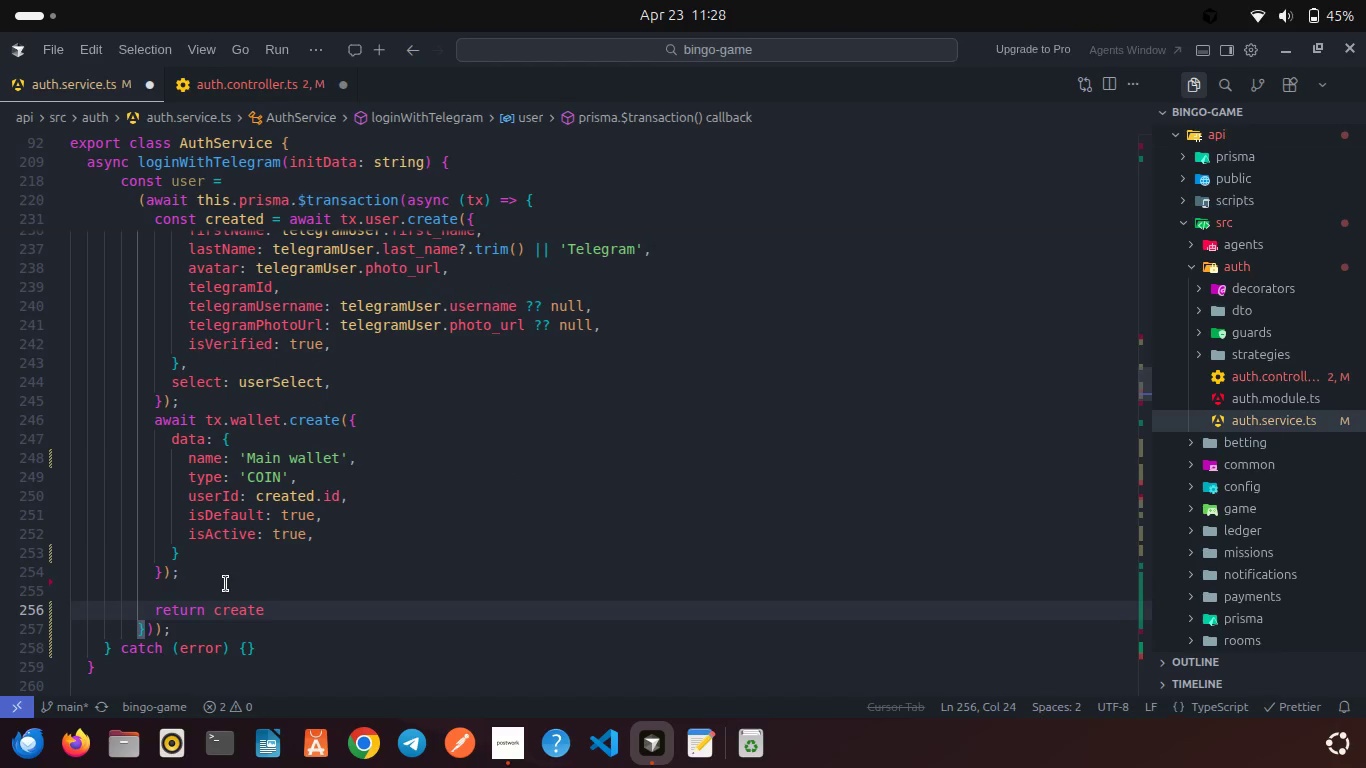 
key(Control+Z)
 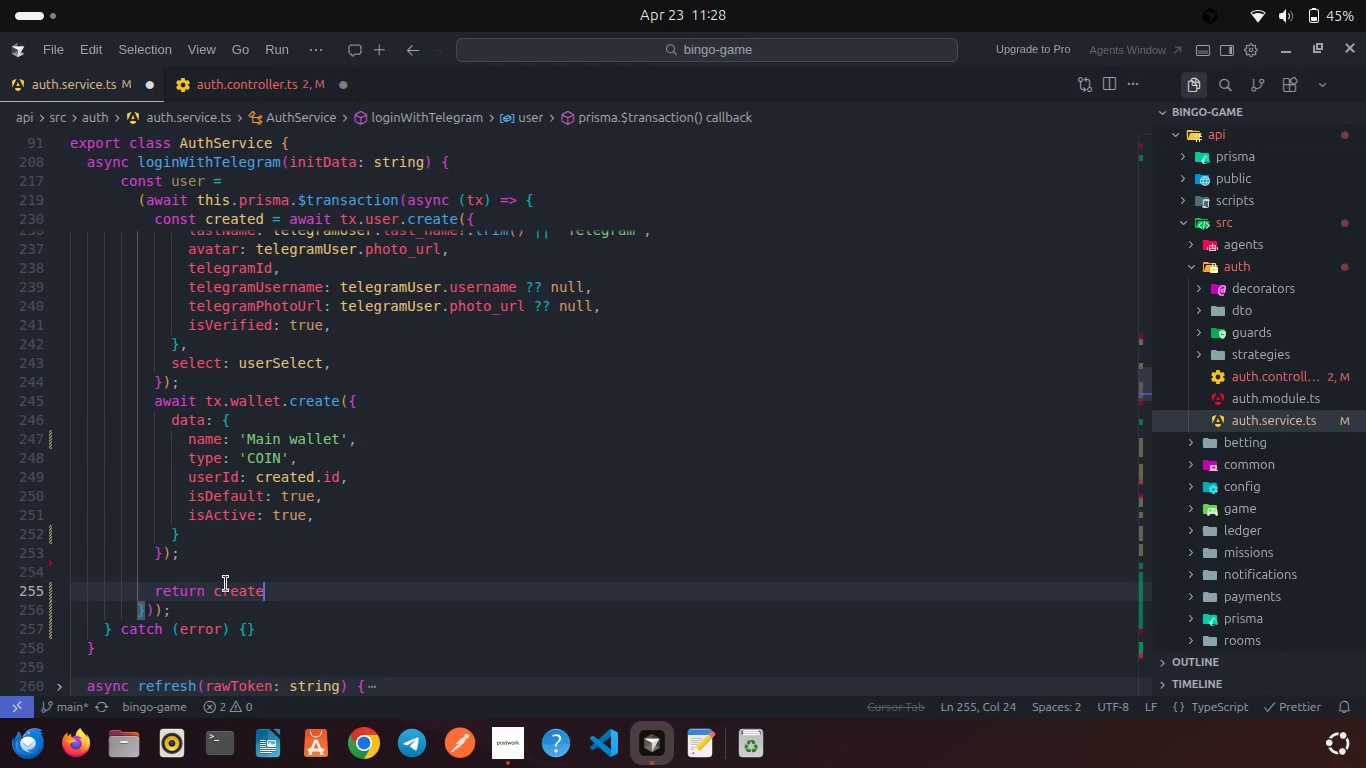 
key(Control+Z)
 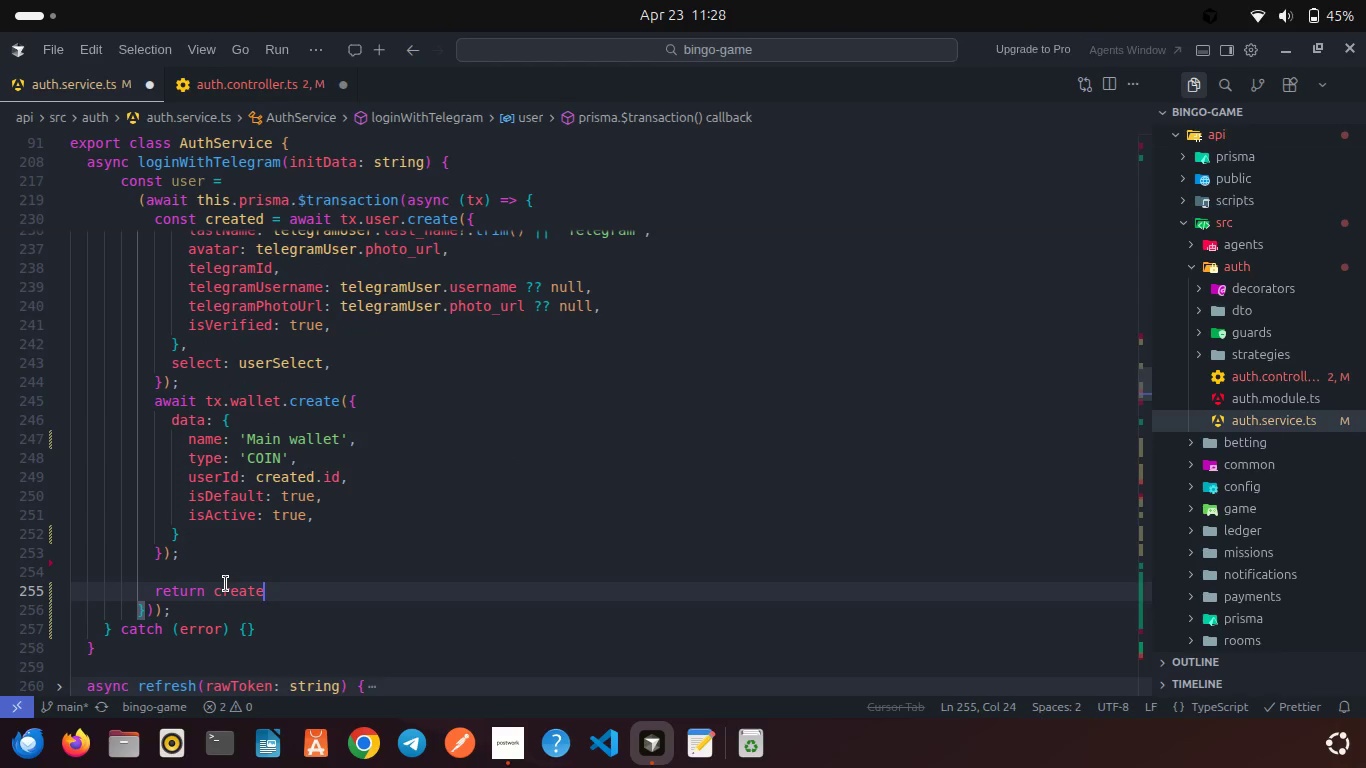 
key(Control+ControlLeft)
 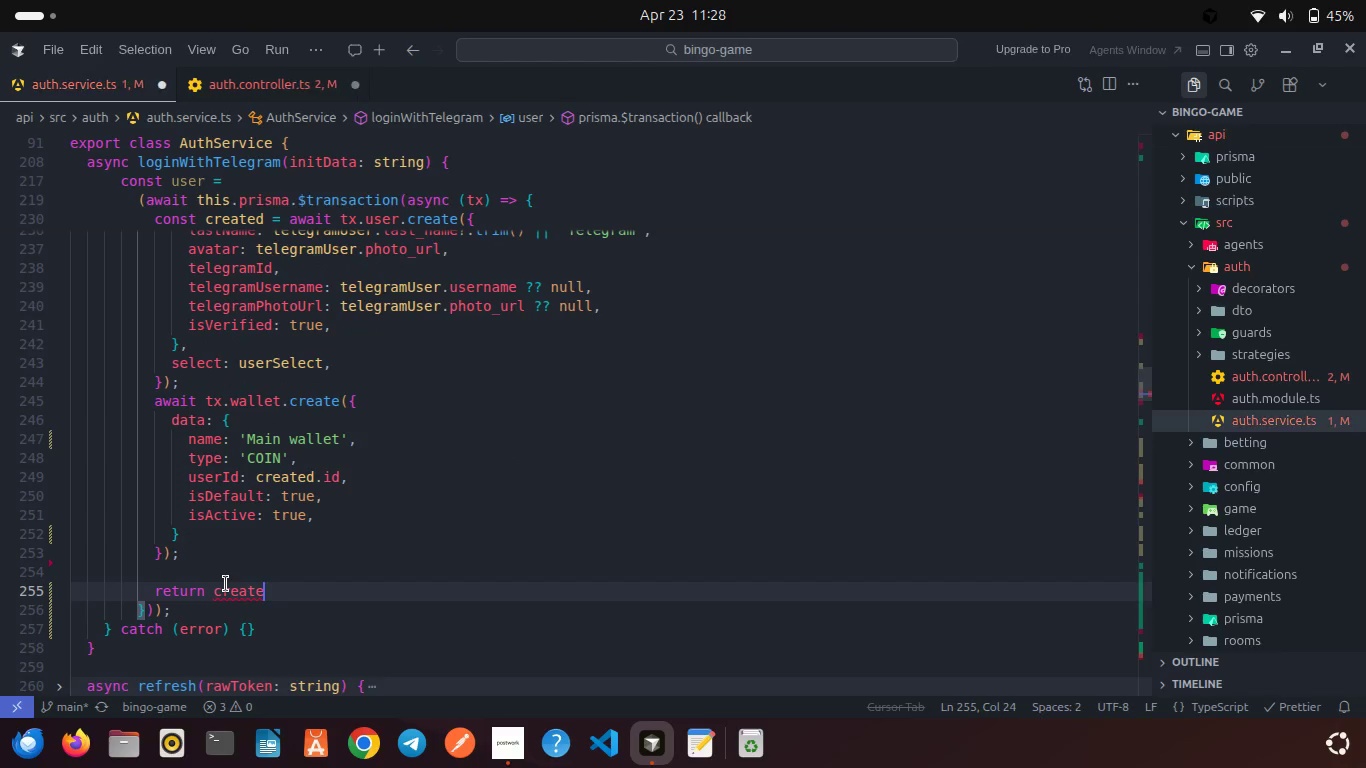 
key(Control+Z)
 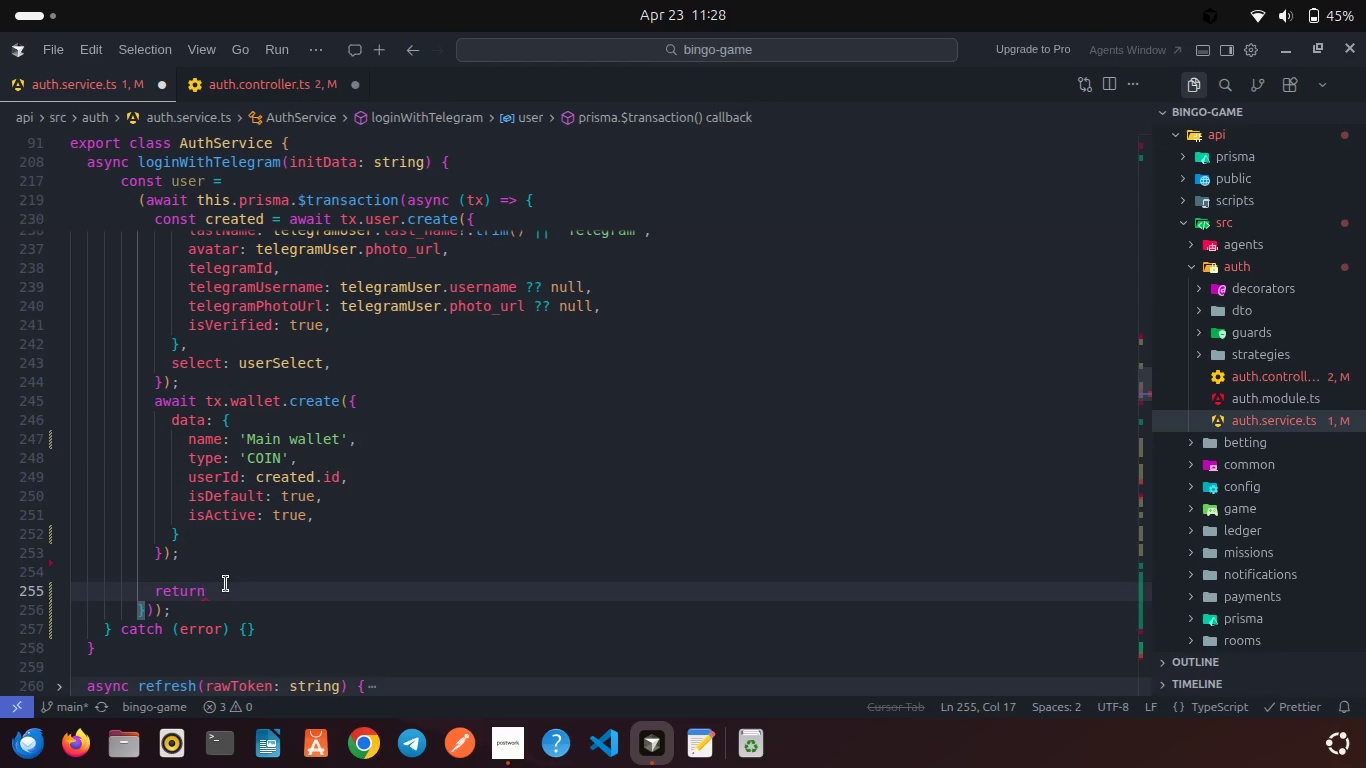 
type( created)
 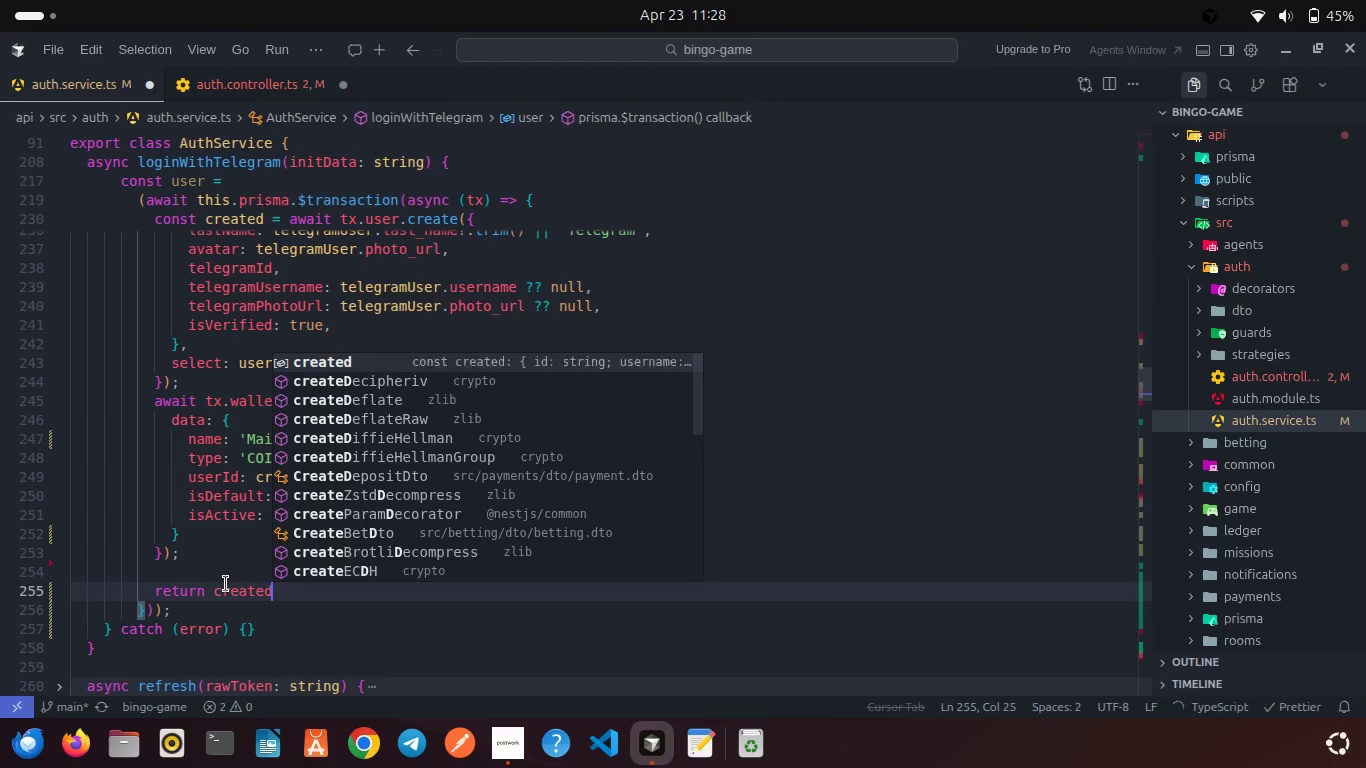 
key(Enter)
 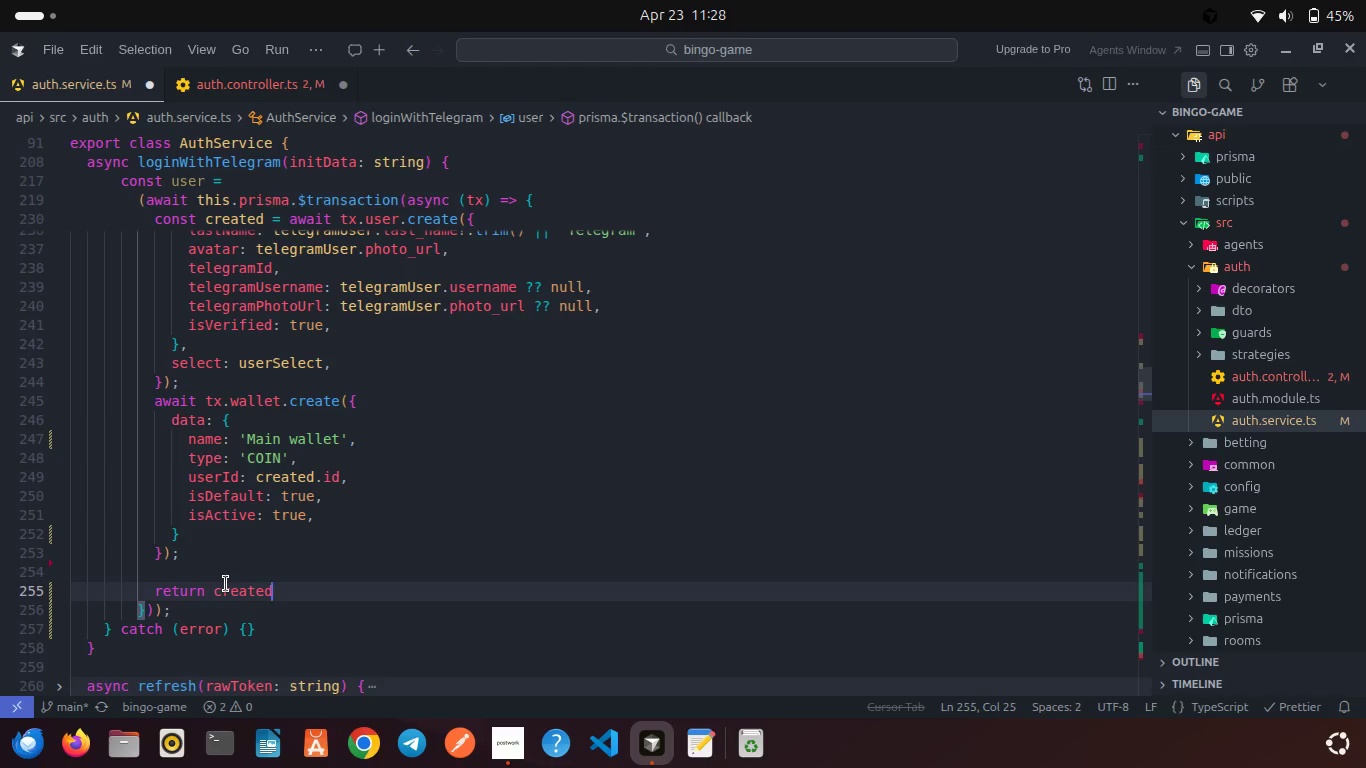 
key(Semicolon)
 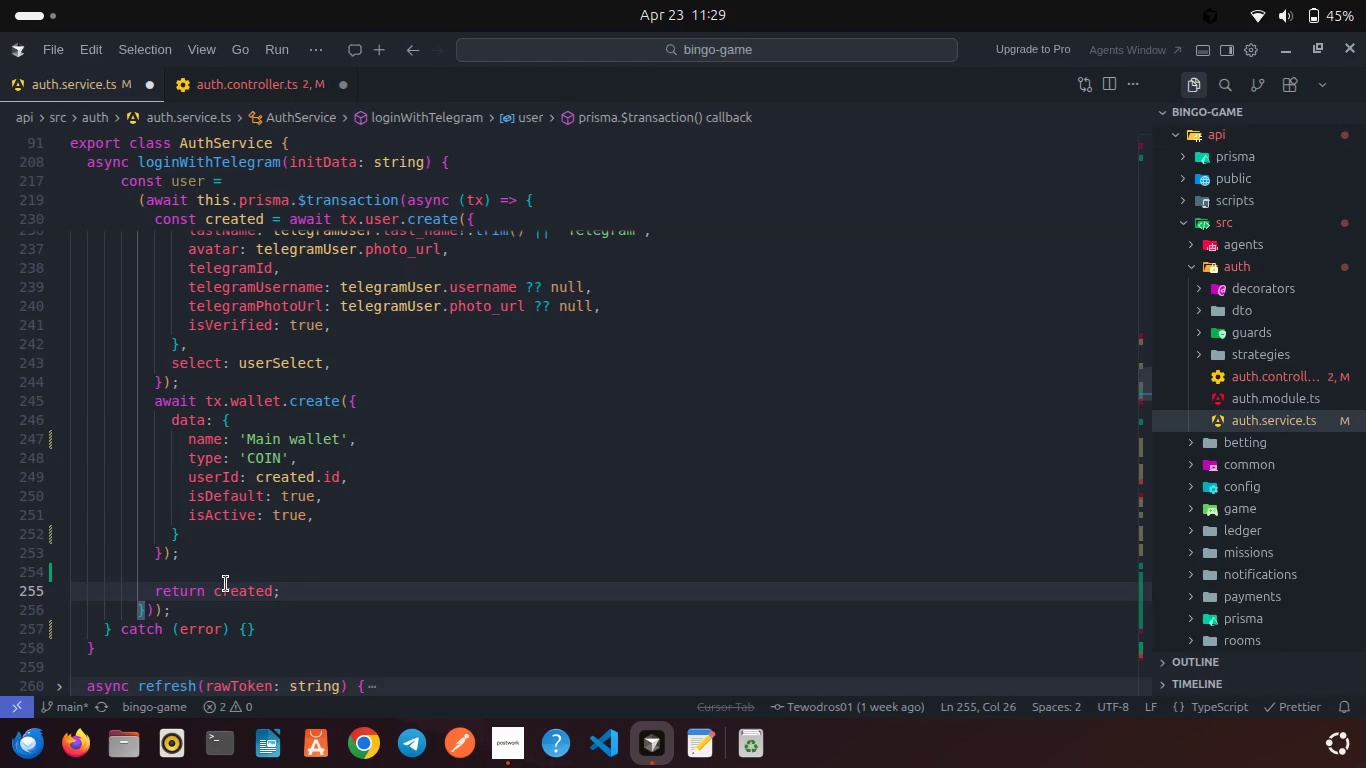 
key(Control+S)
 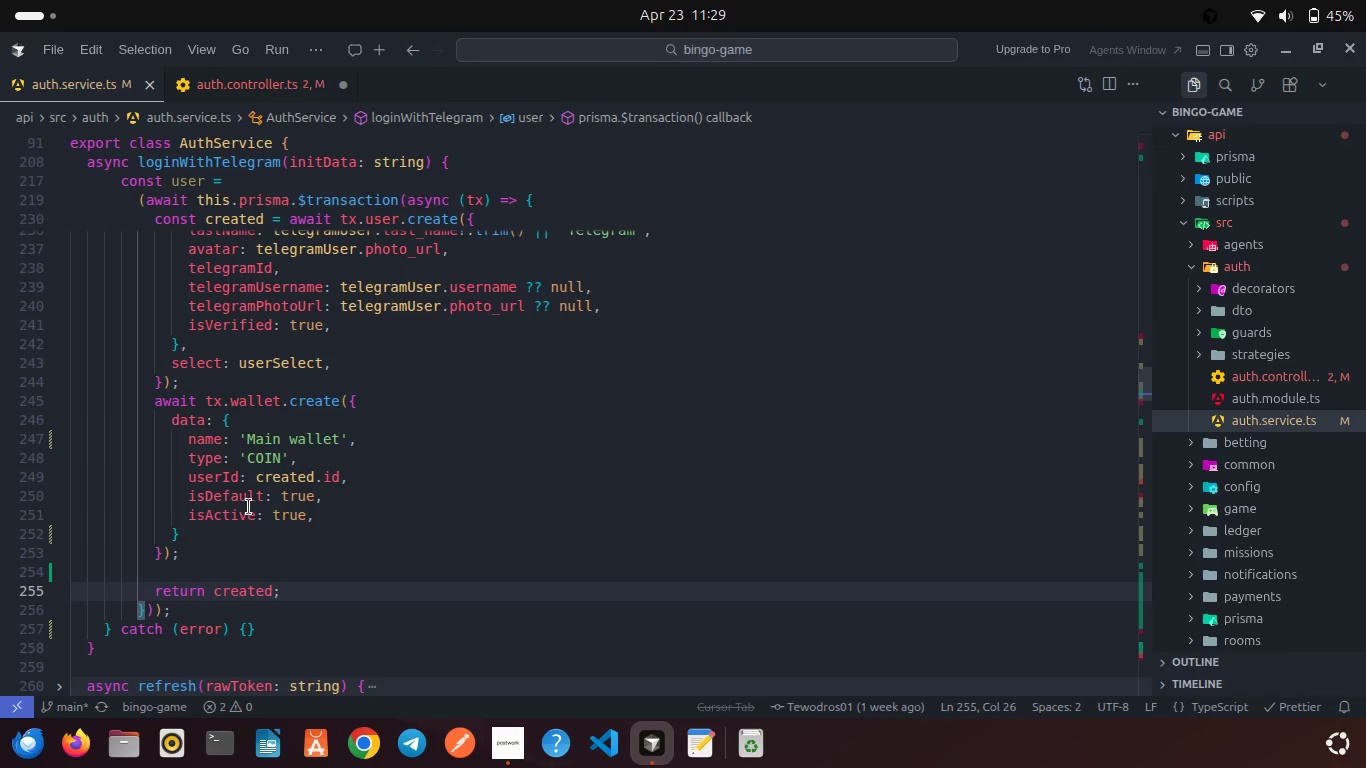 
scroll: coordinate [249, 507], scroll_direction: down, amount: 2.0
 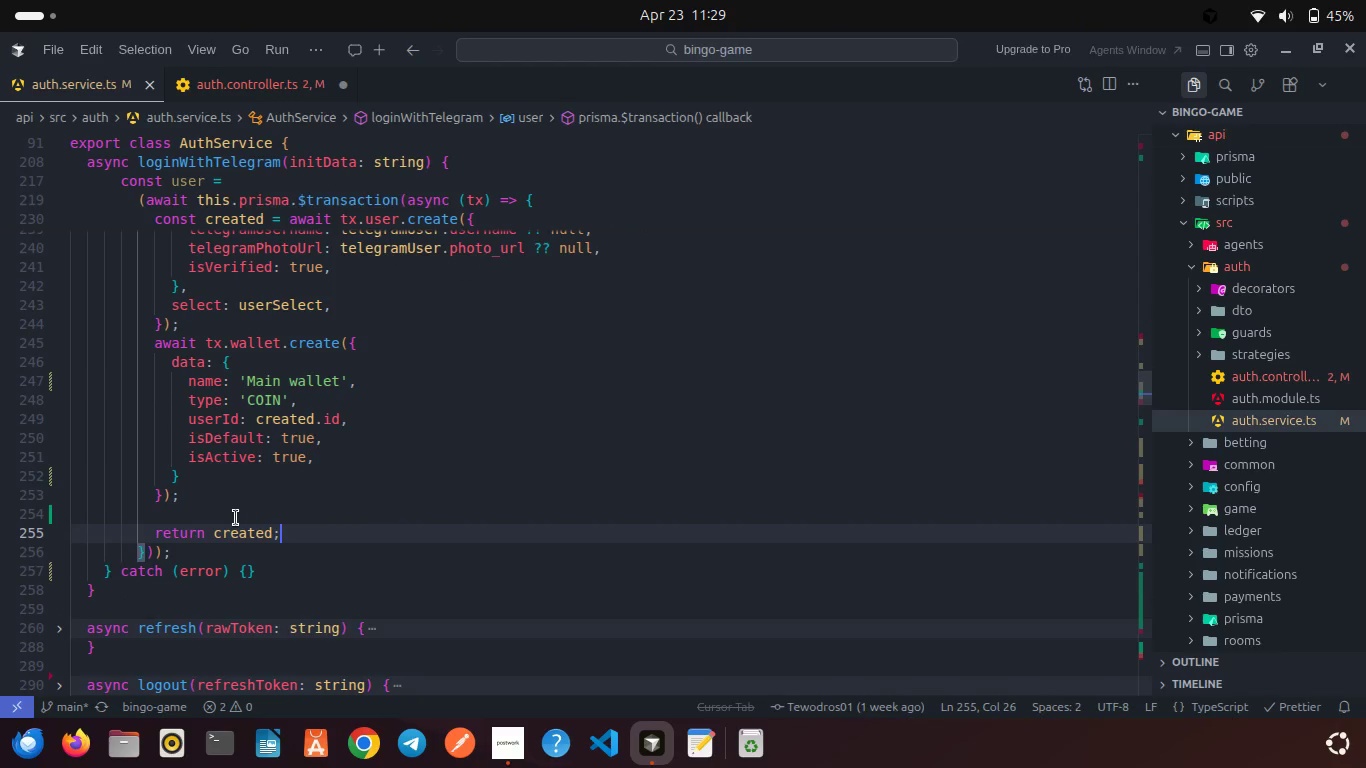 
left_click([200, 554])
 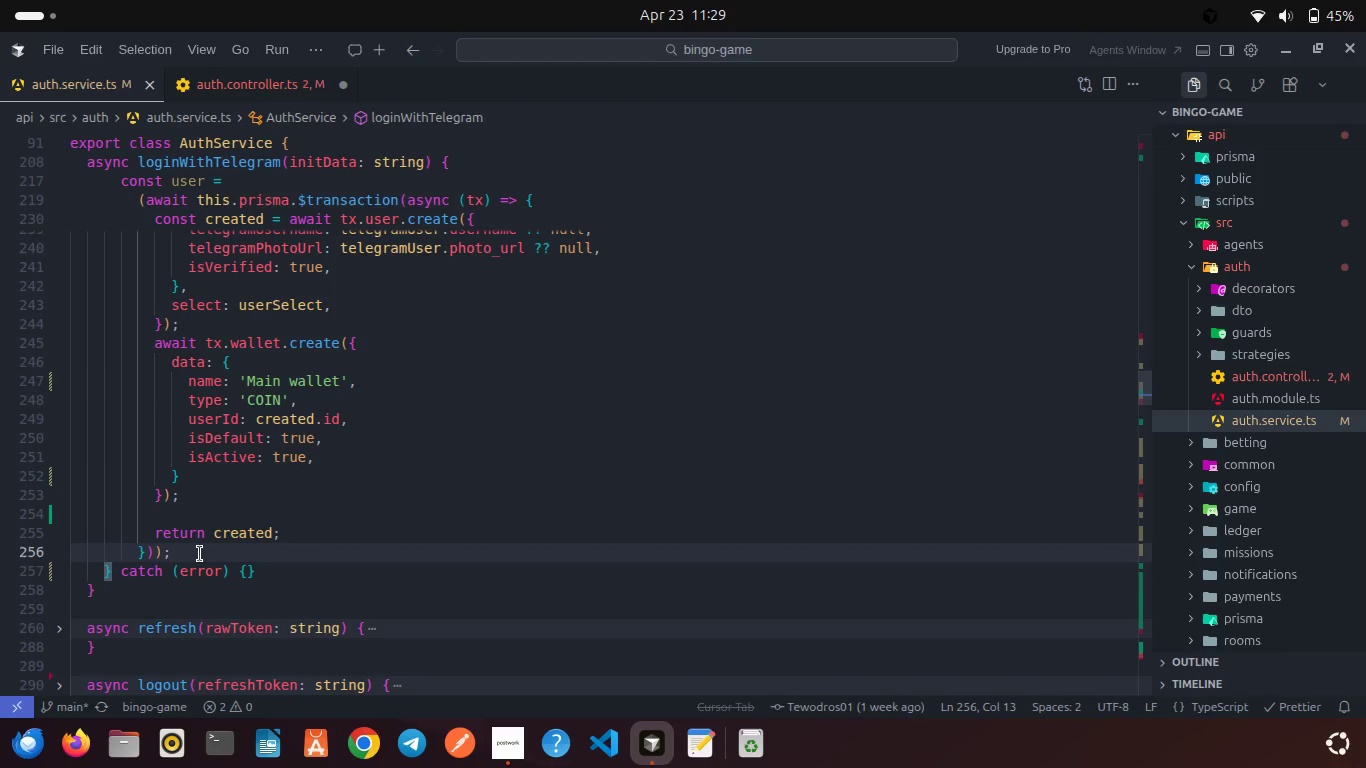 
key(Enter)
 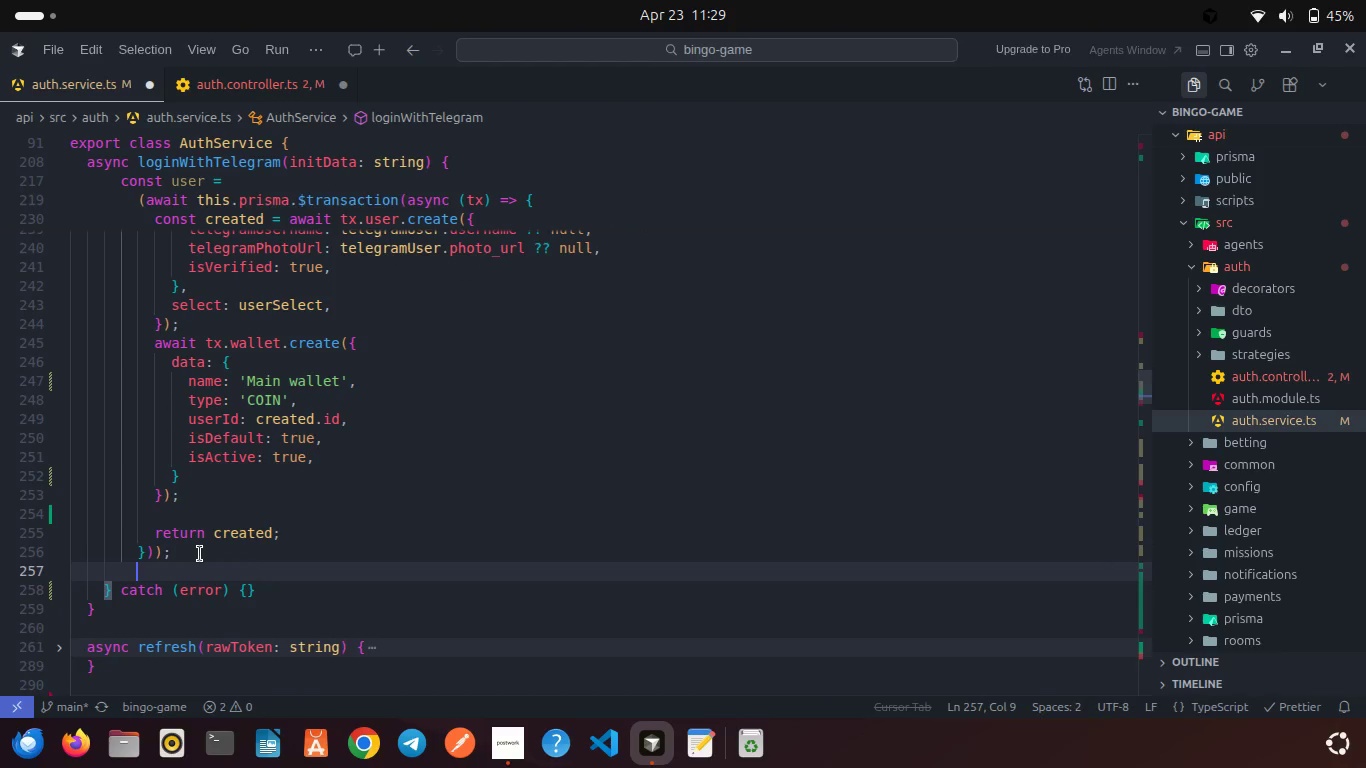 
key(Enter)
 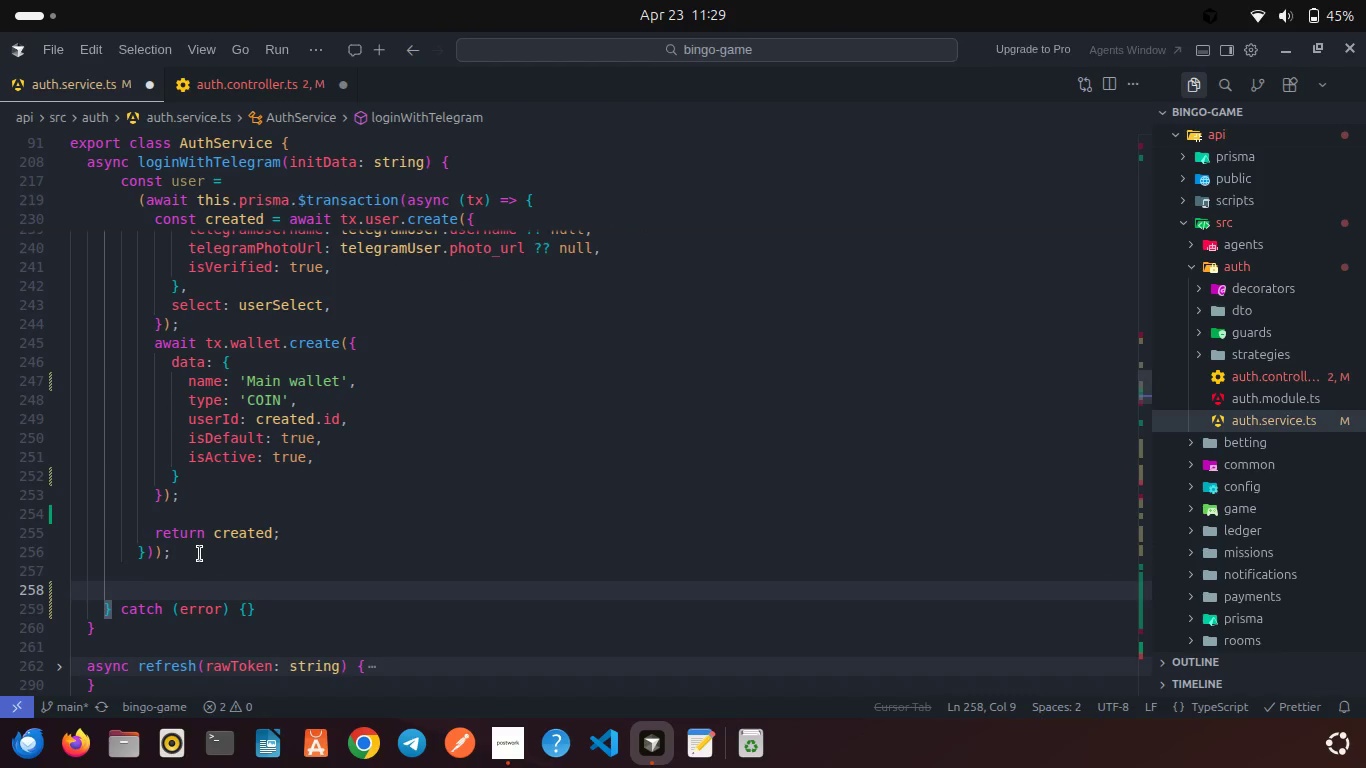 
type(if(exist)
 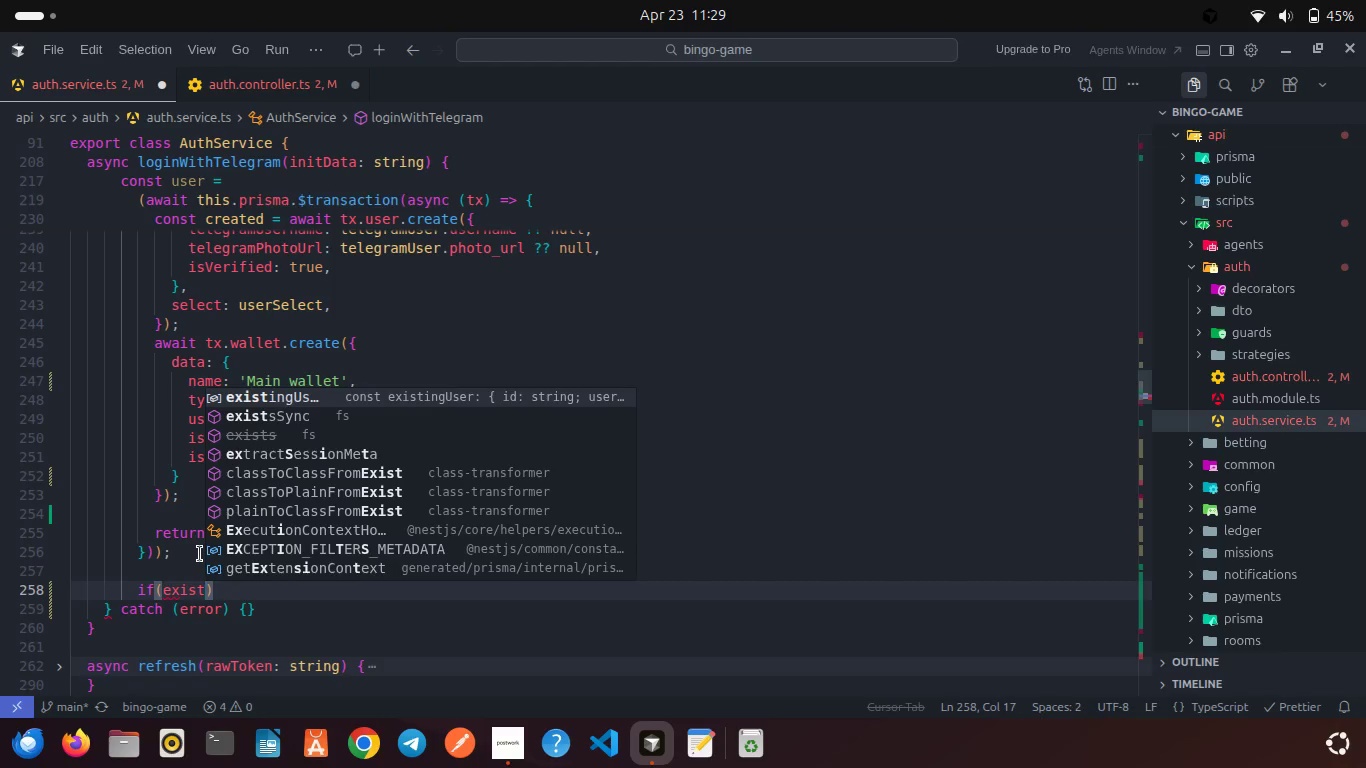 
key(Enter)
 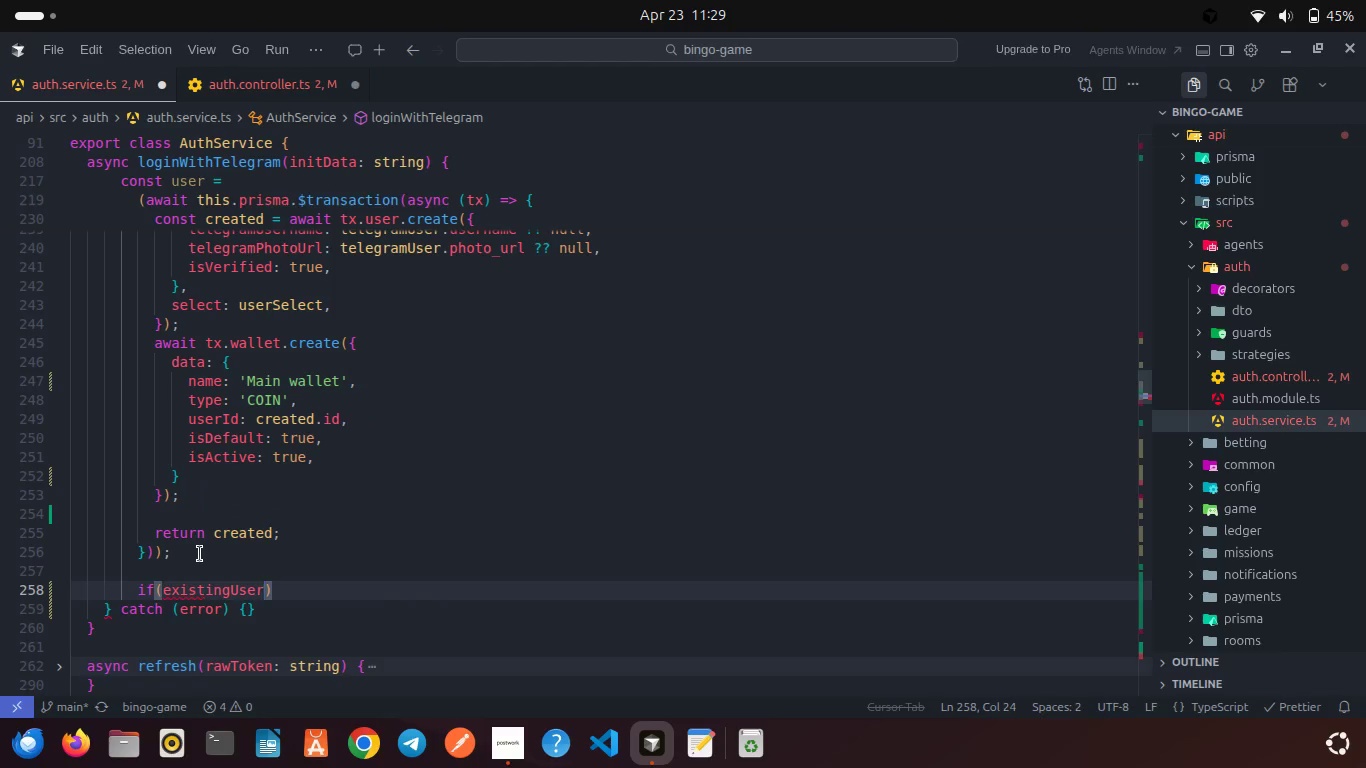 
key(ArrowRight)
 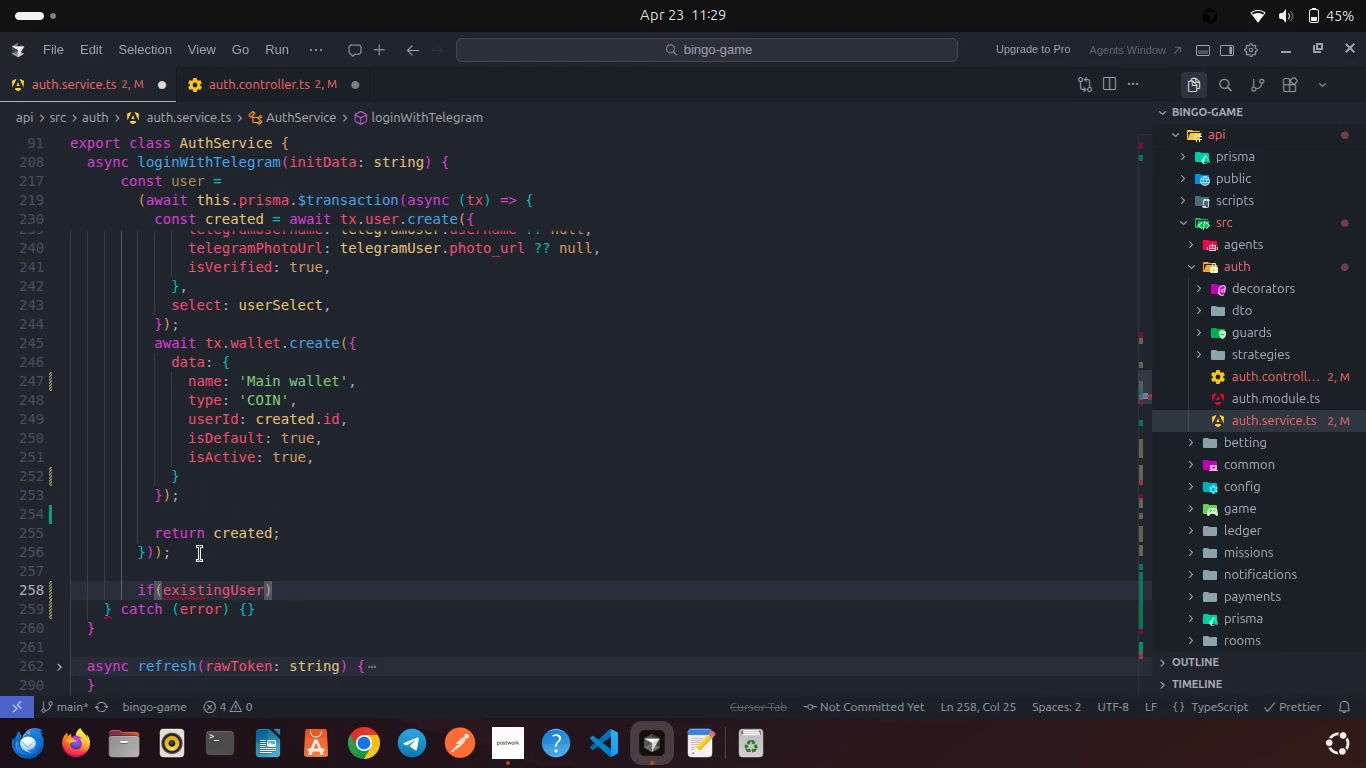 
key(Shift+ShiftRight)
 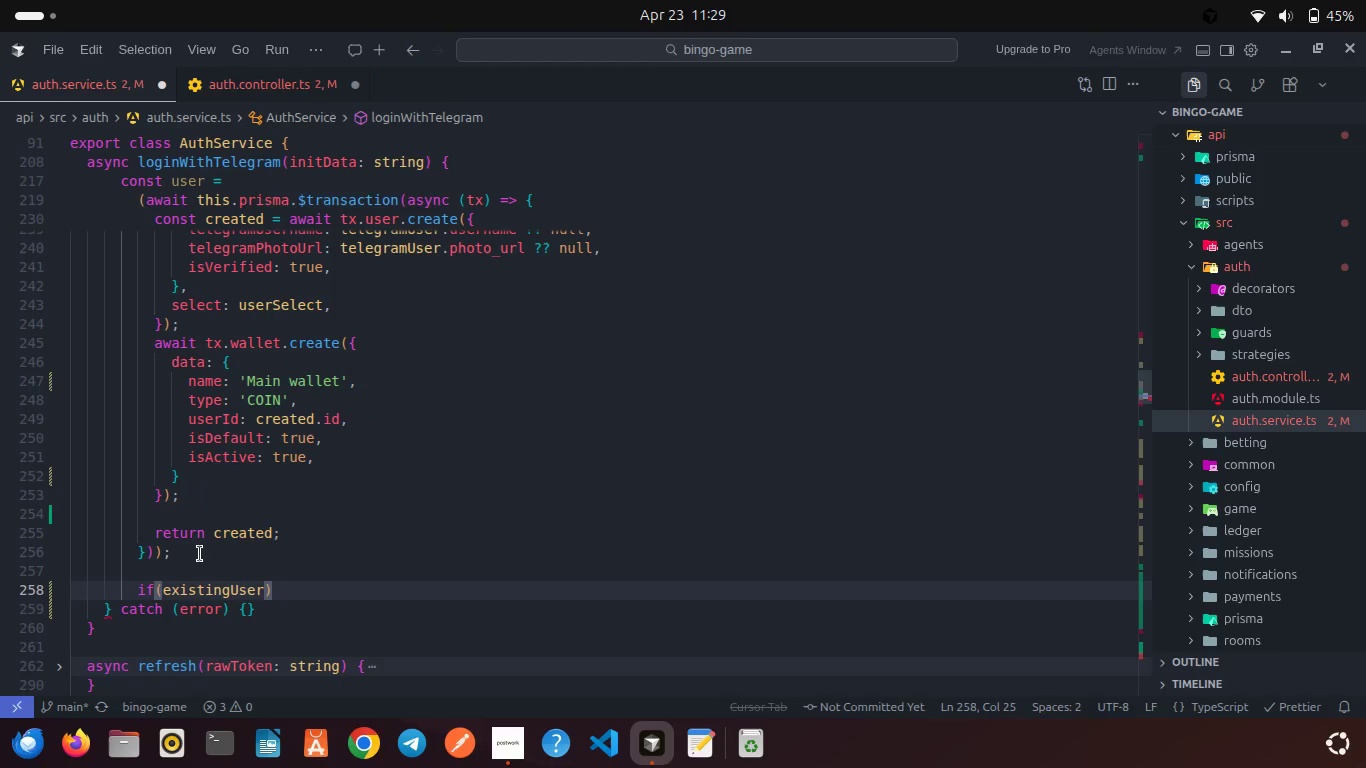 
key(Shift+BracketLeft)
 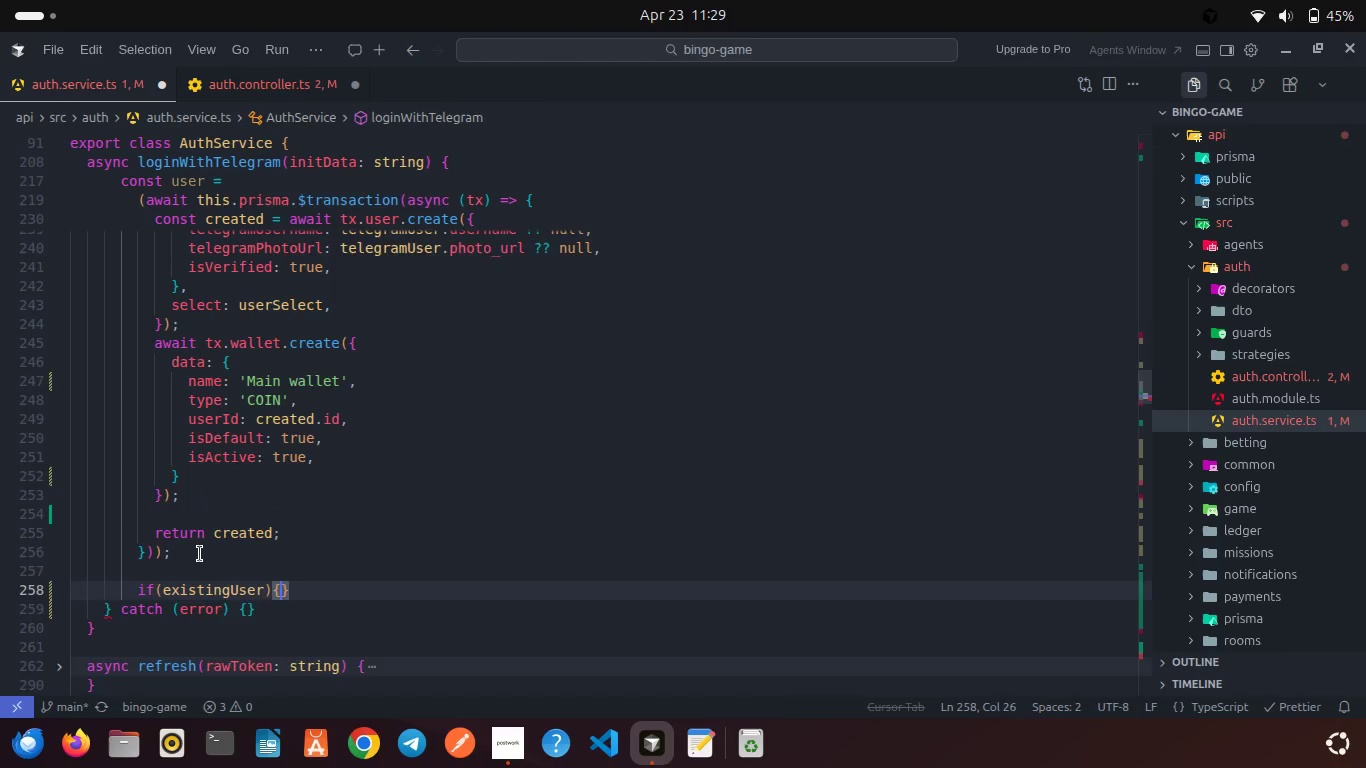 
key(Enter)
 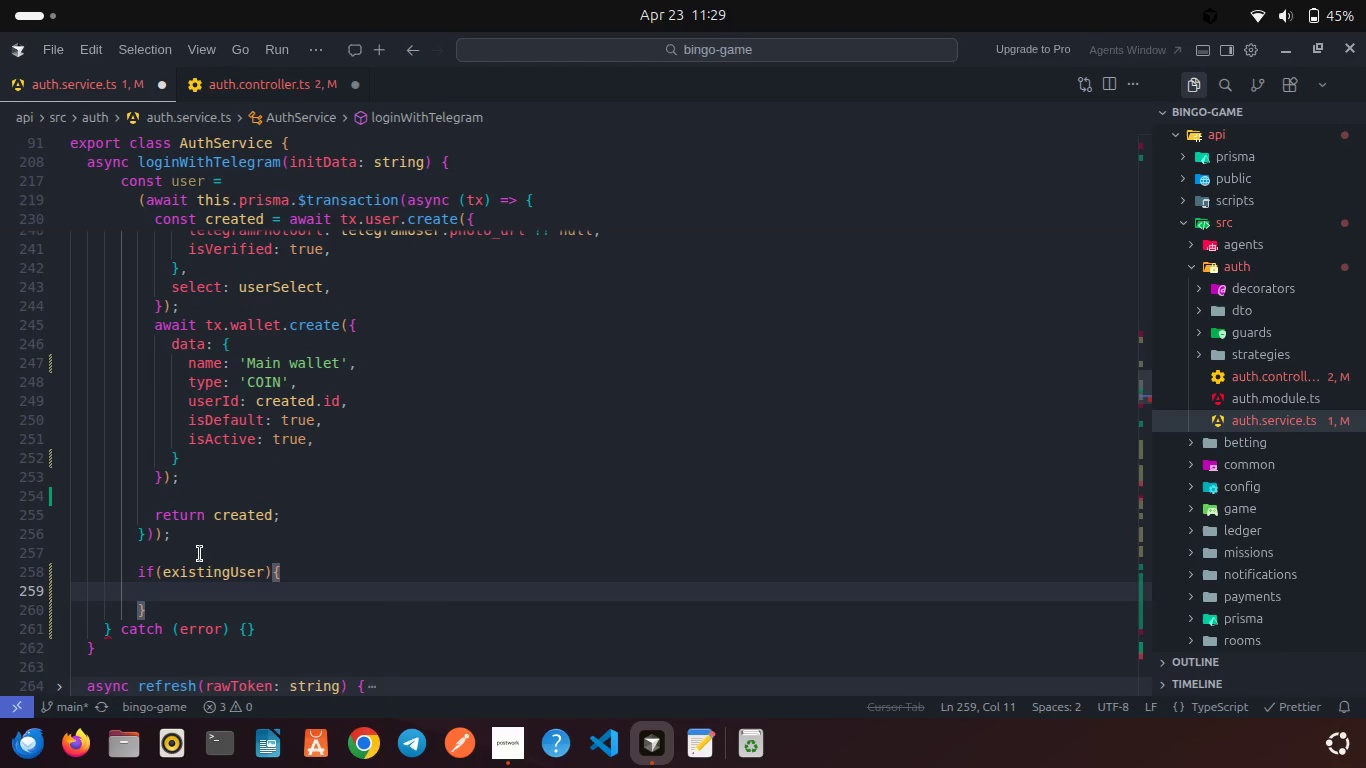 
type(awai)
 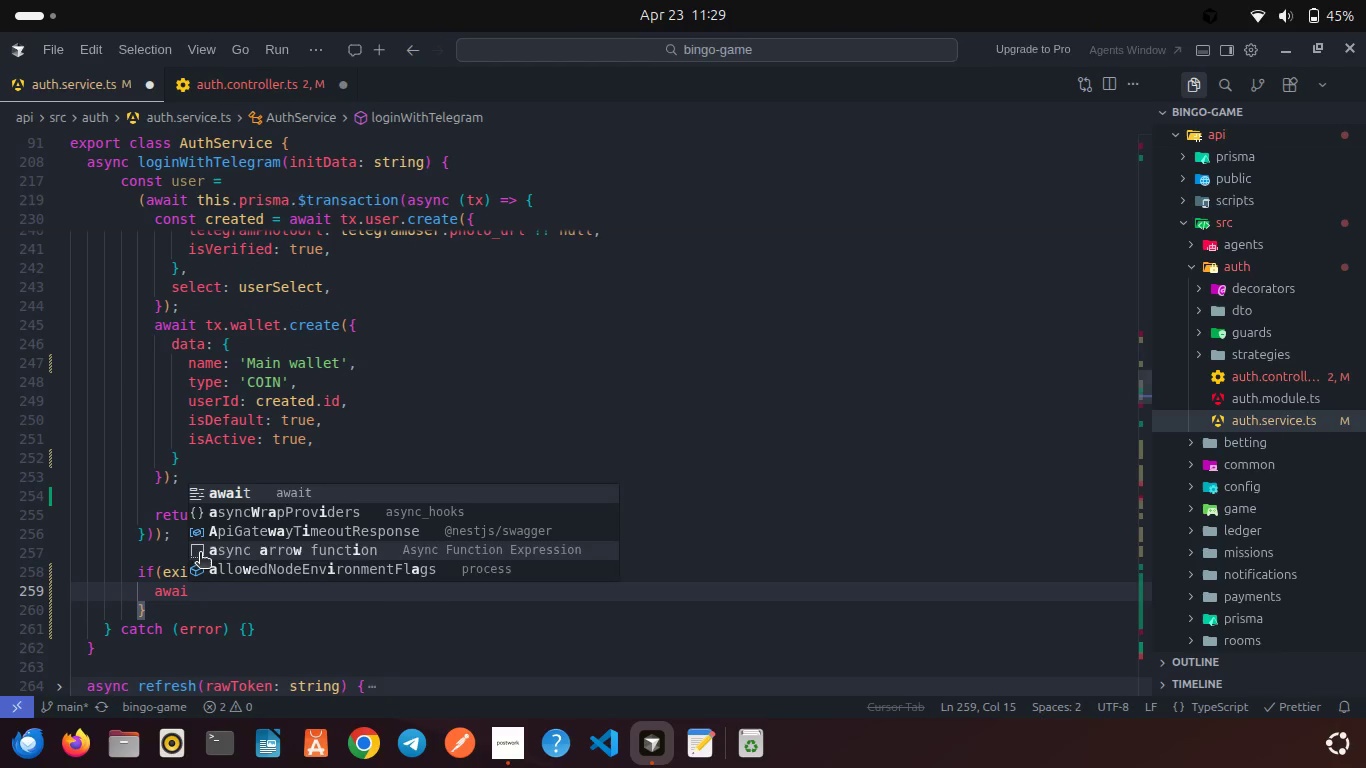 
key(Enter)
 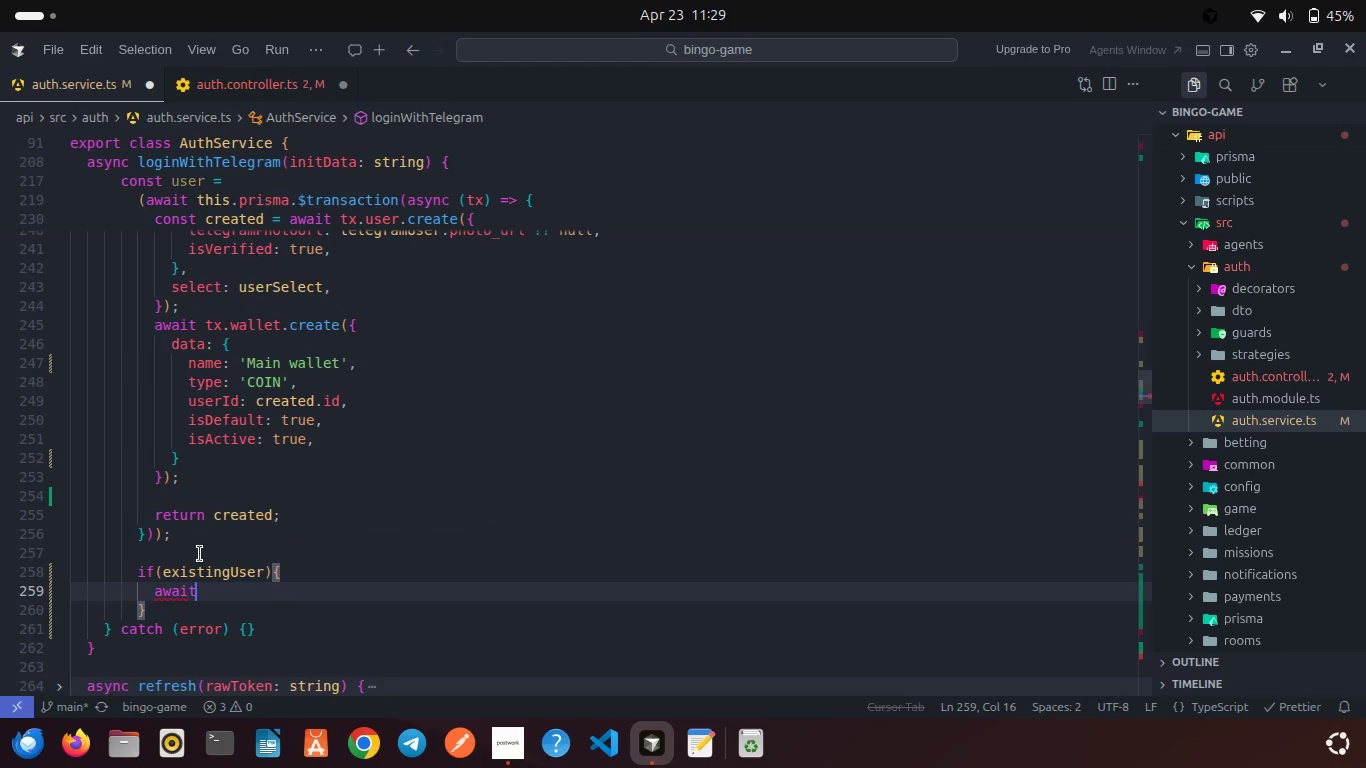 
type( this.pr)
 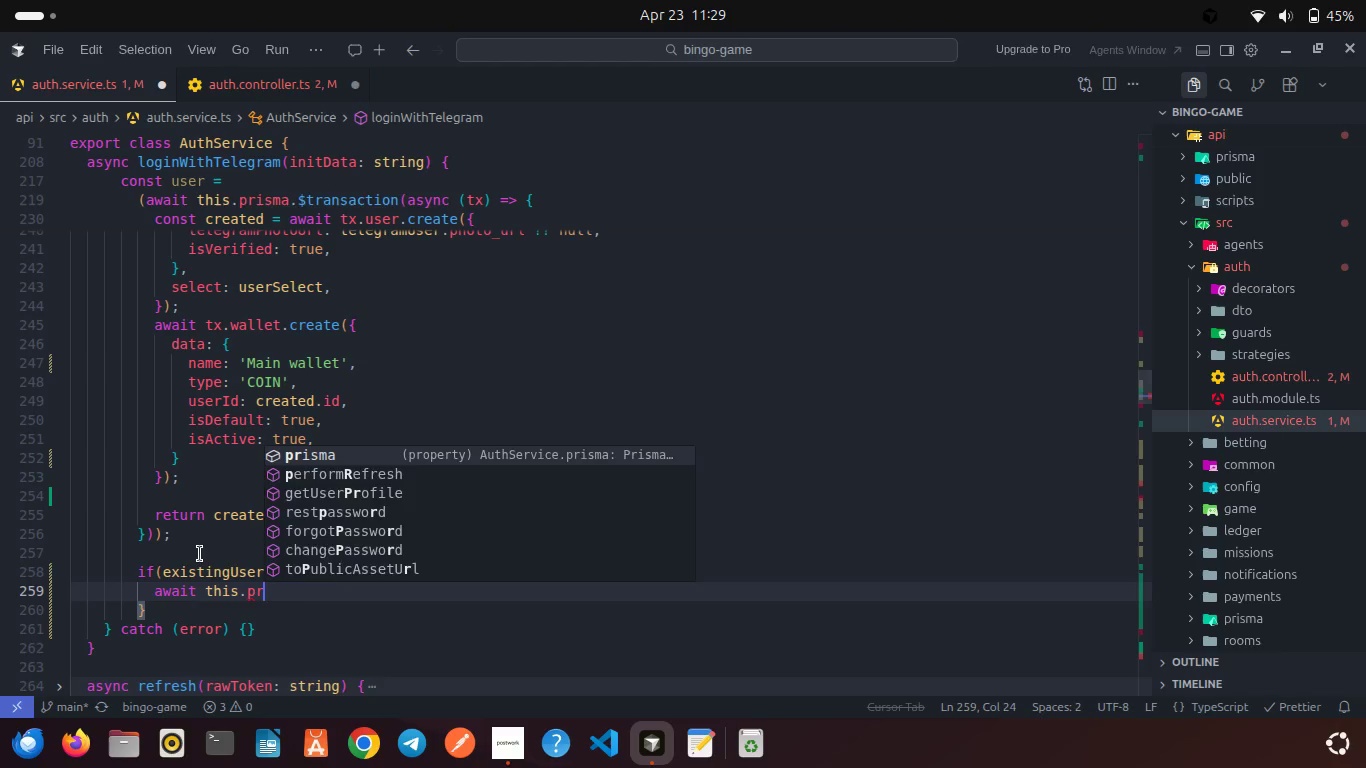 
key(Enter)
 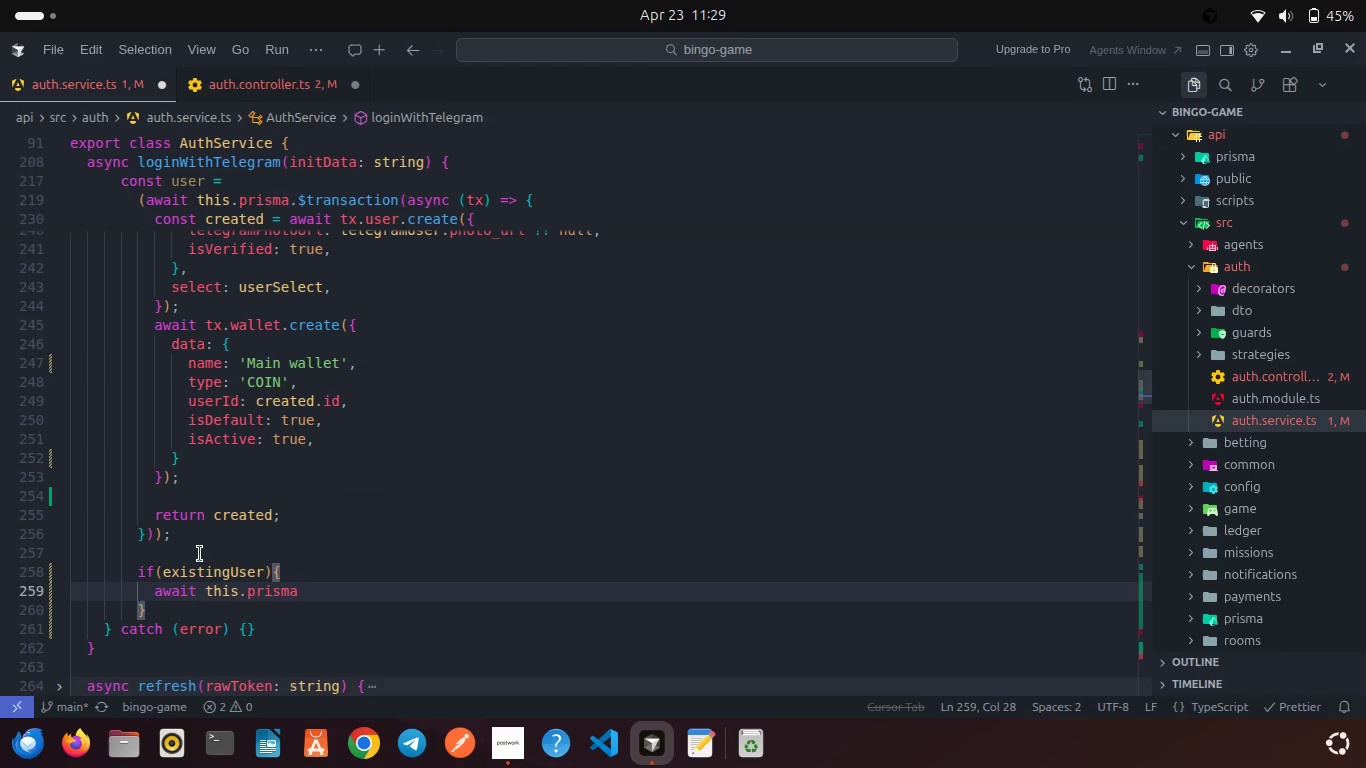 
type(.us)
 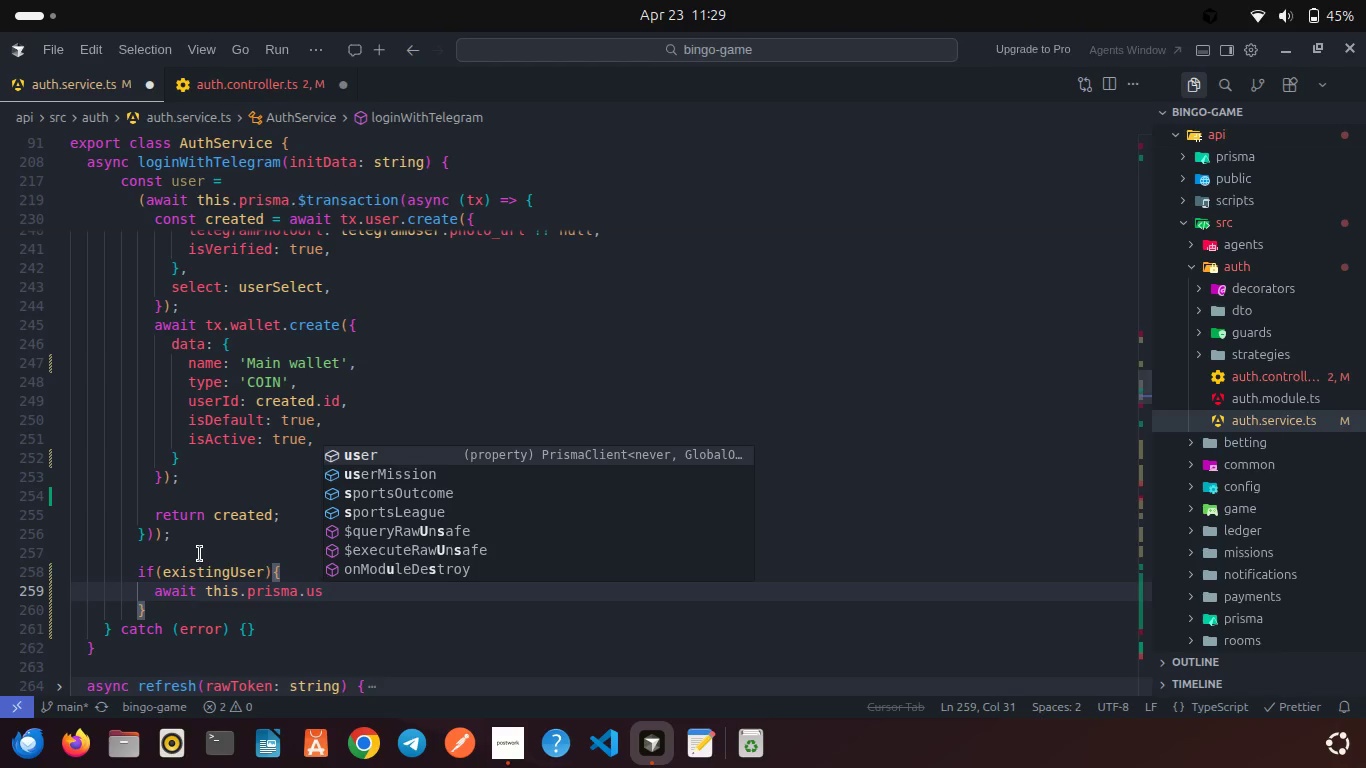 
key(Enter)
 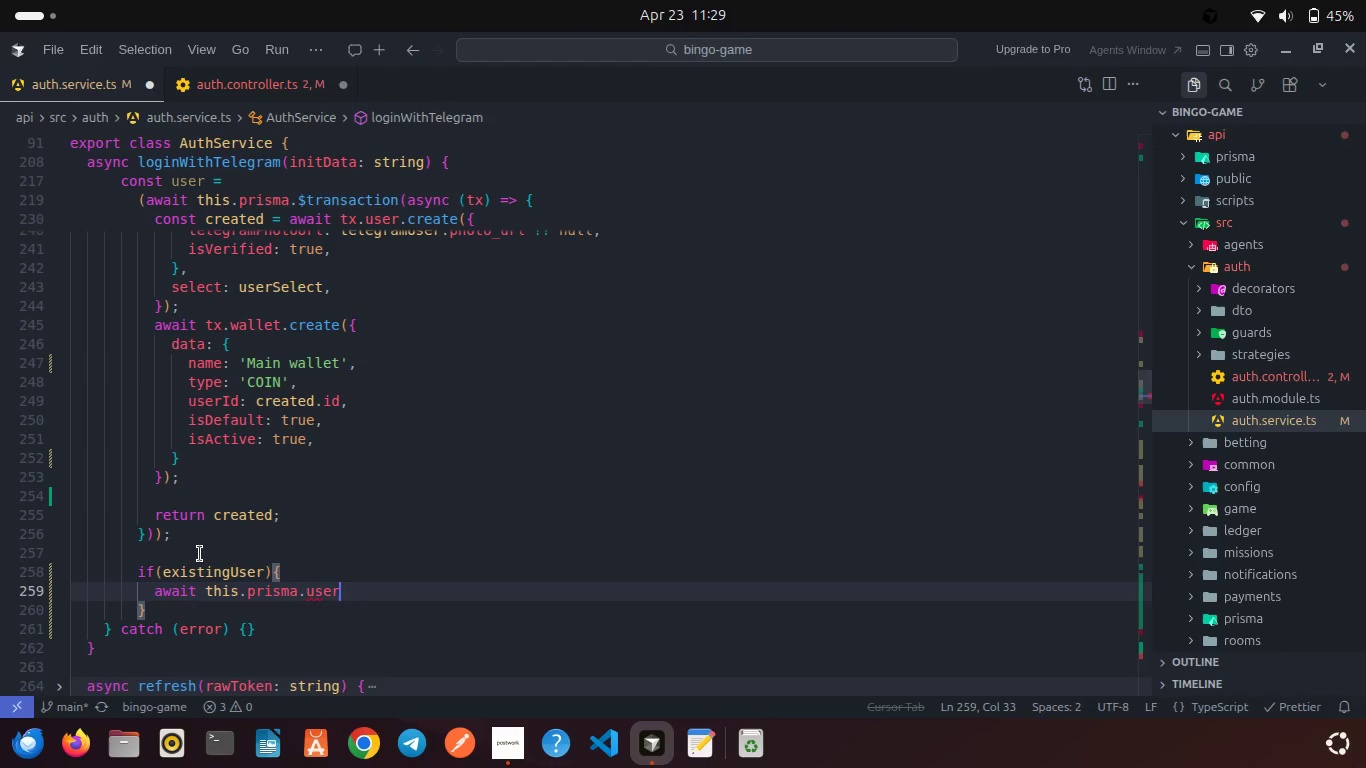 
key(Period)
 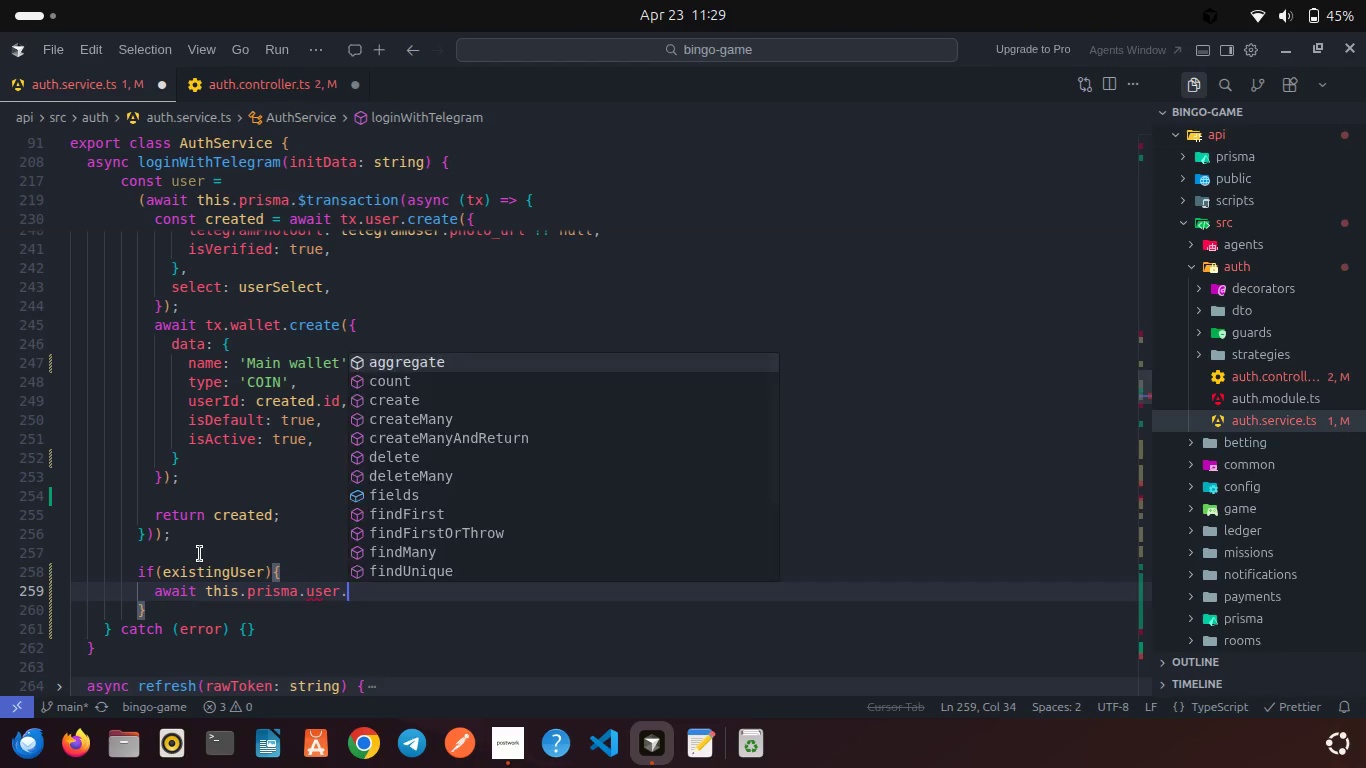 
key(U)
 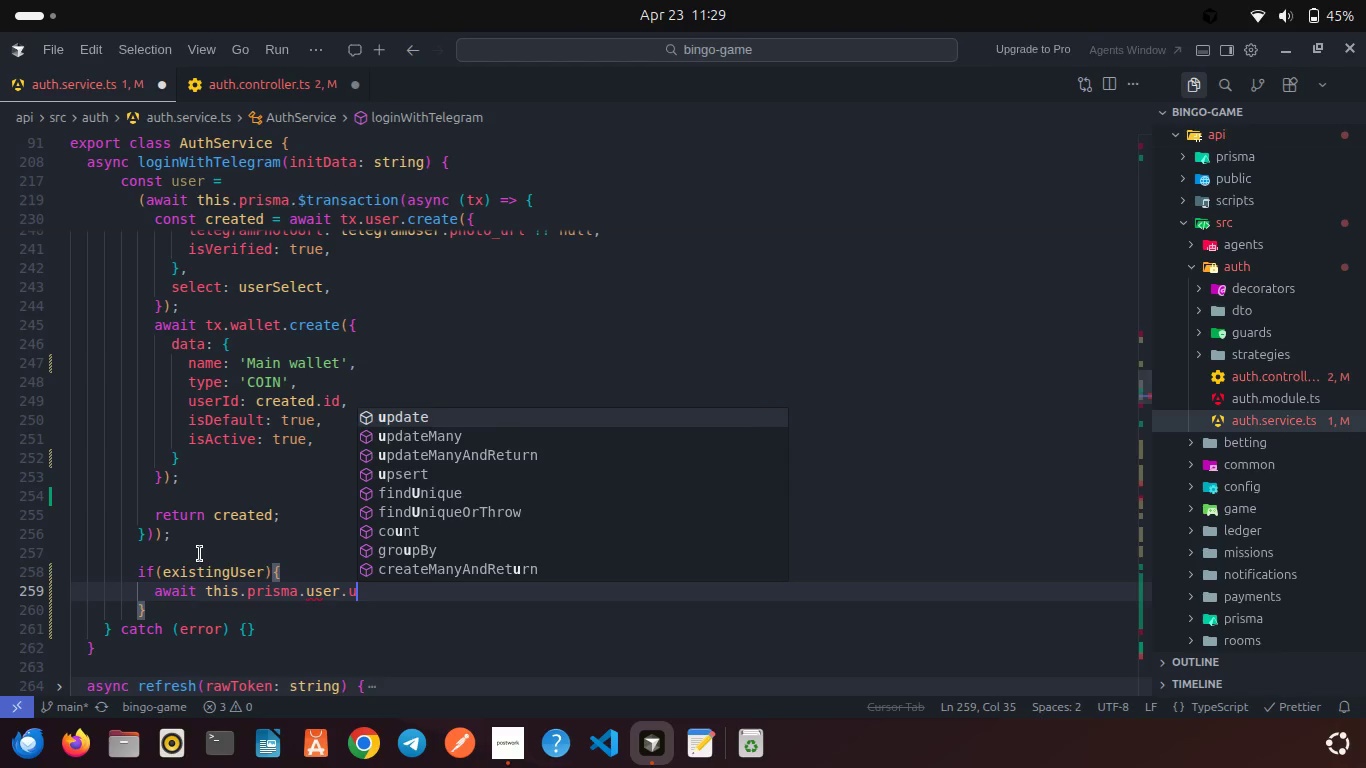 
key(Enter)
 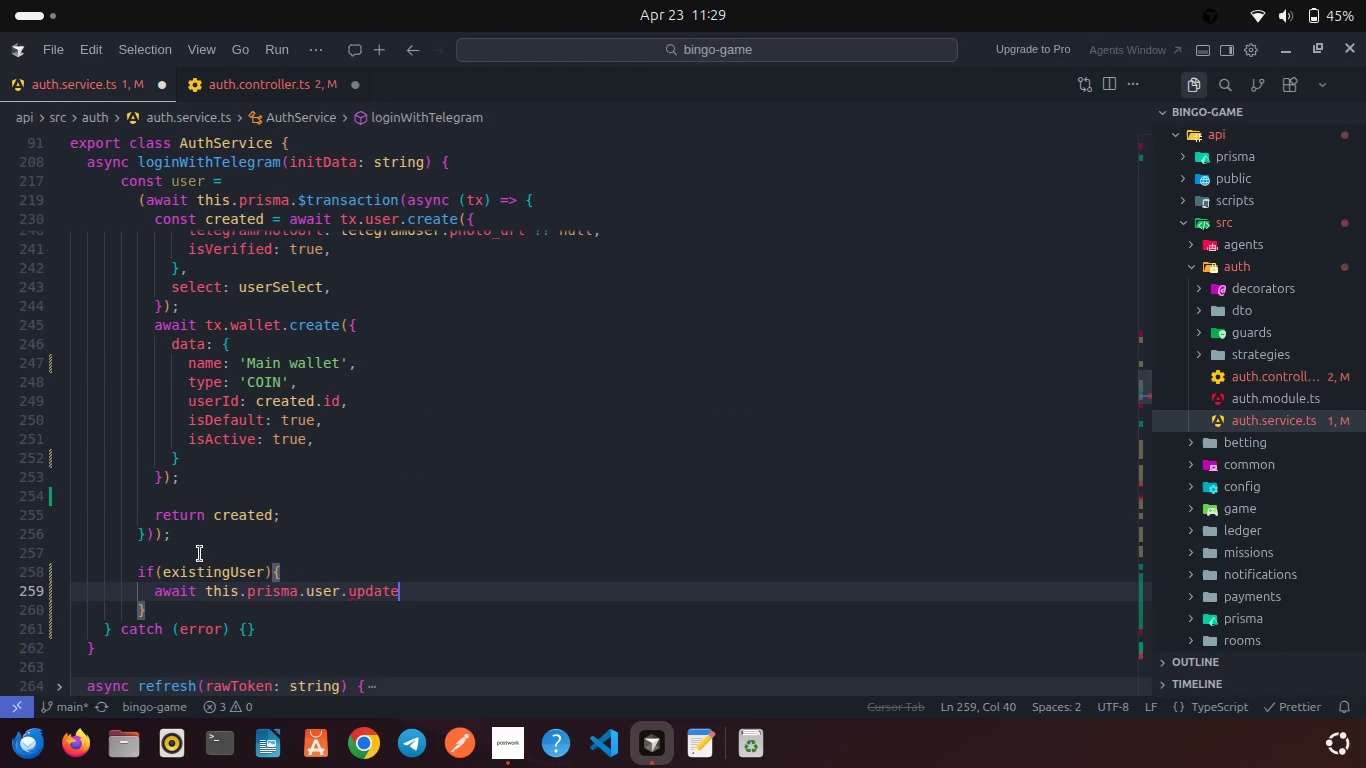 
key(Shift+9)
 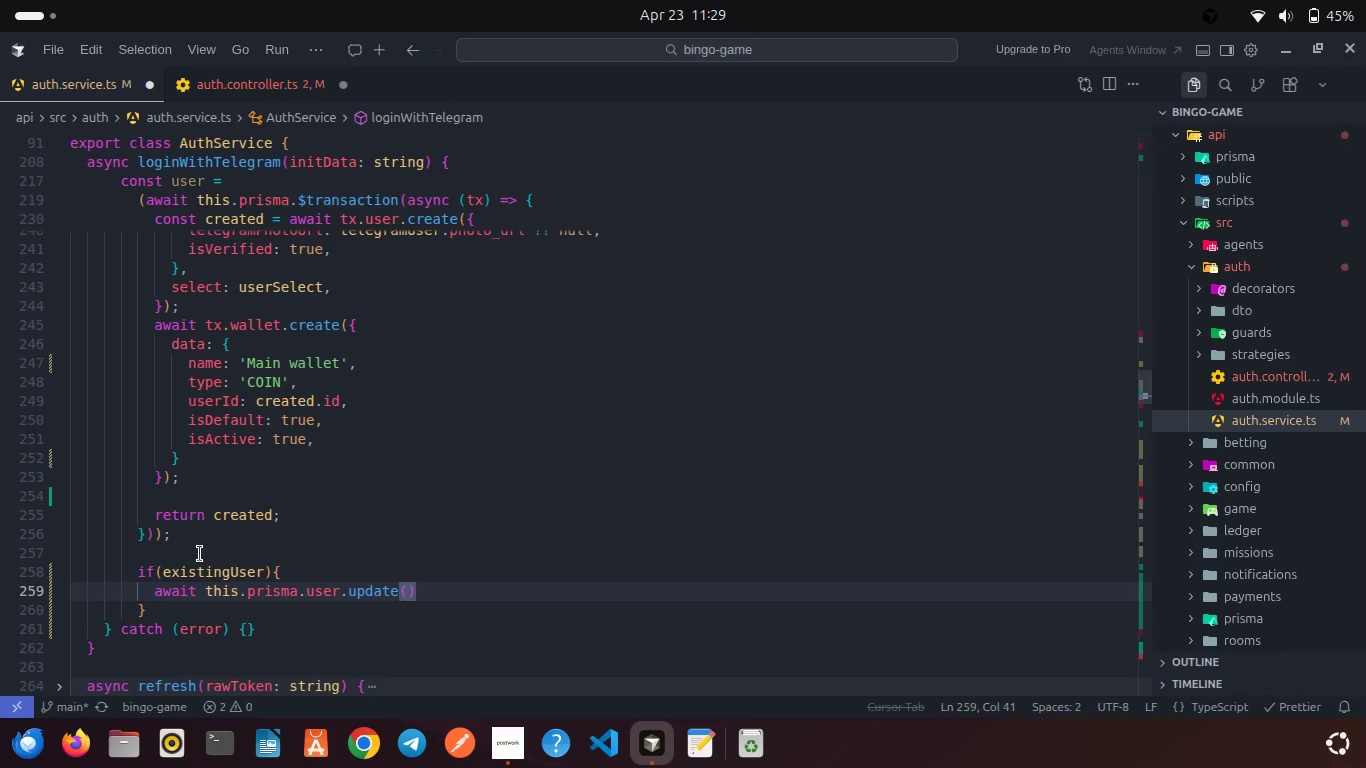 
key(Shift+BracketLeft)
 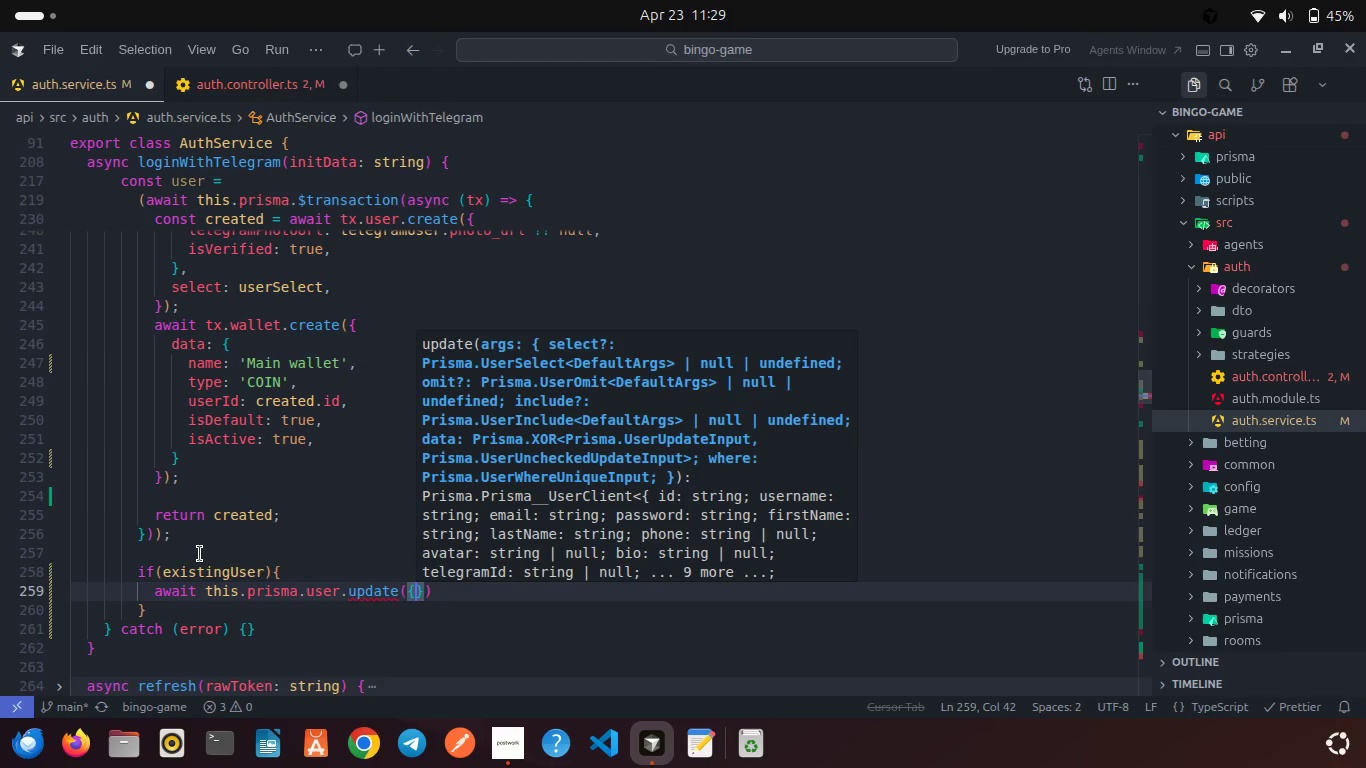 
key(Enter)
 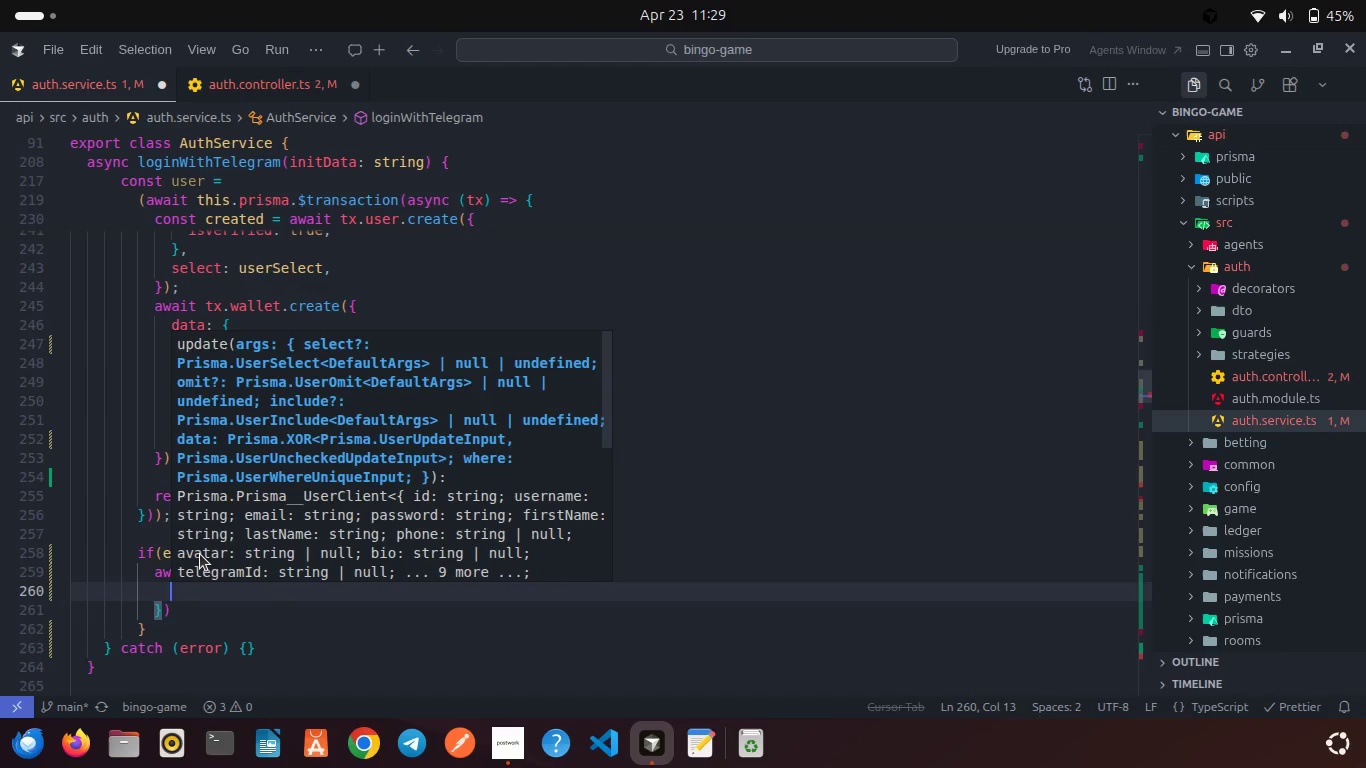 
type(whe)
 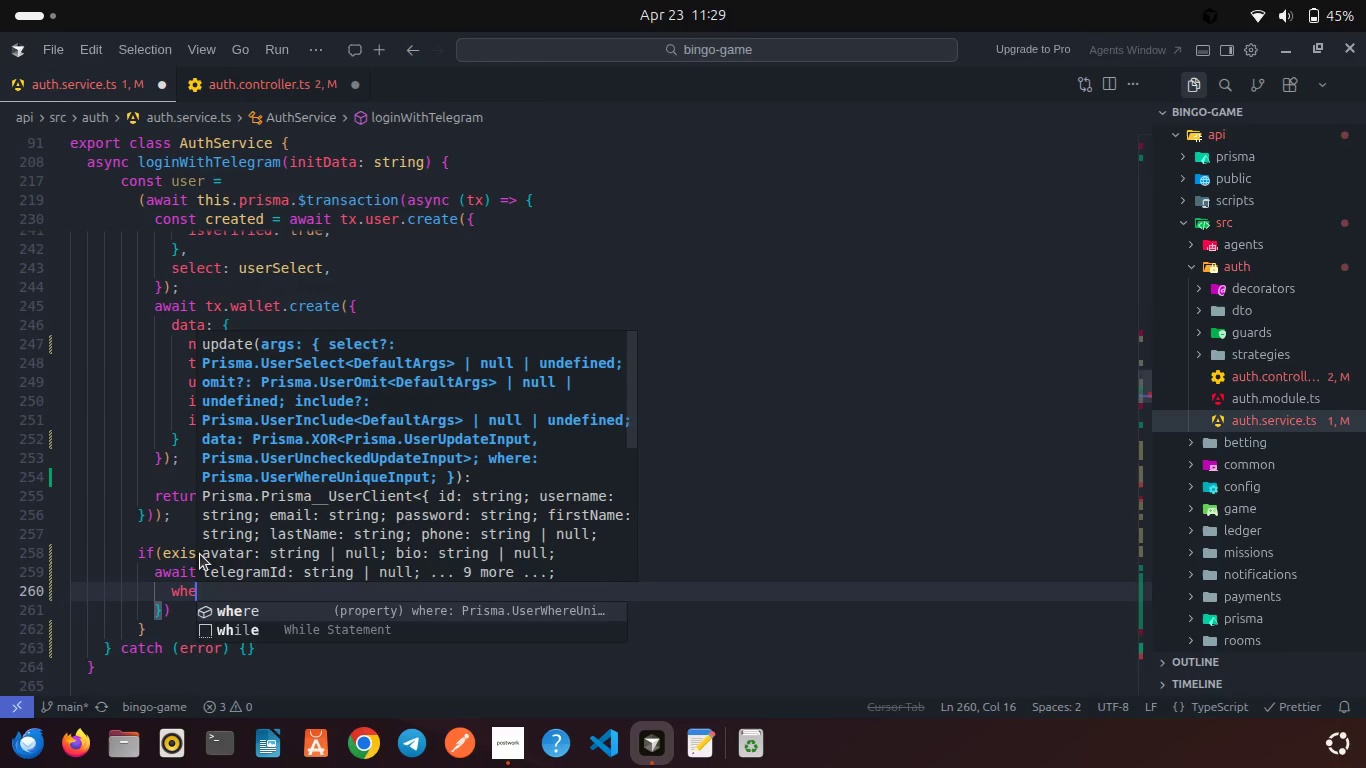 
key(Enter)
 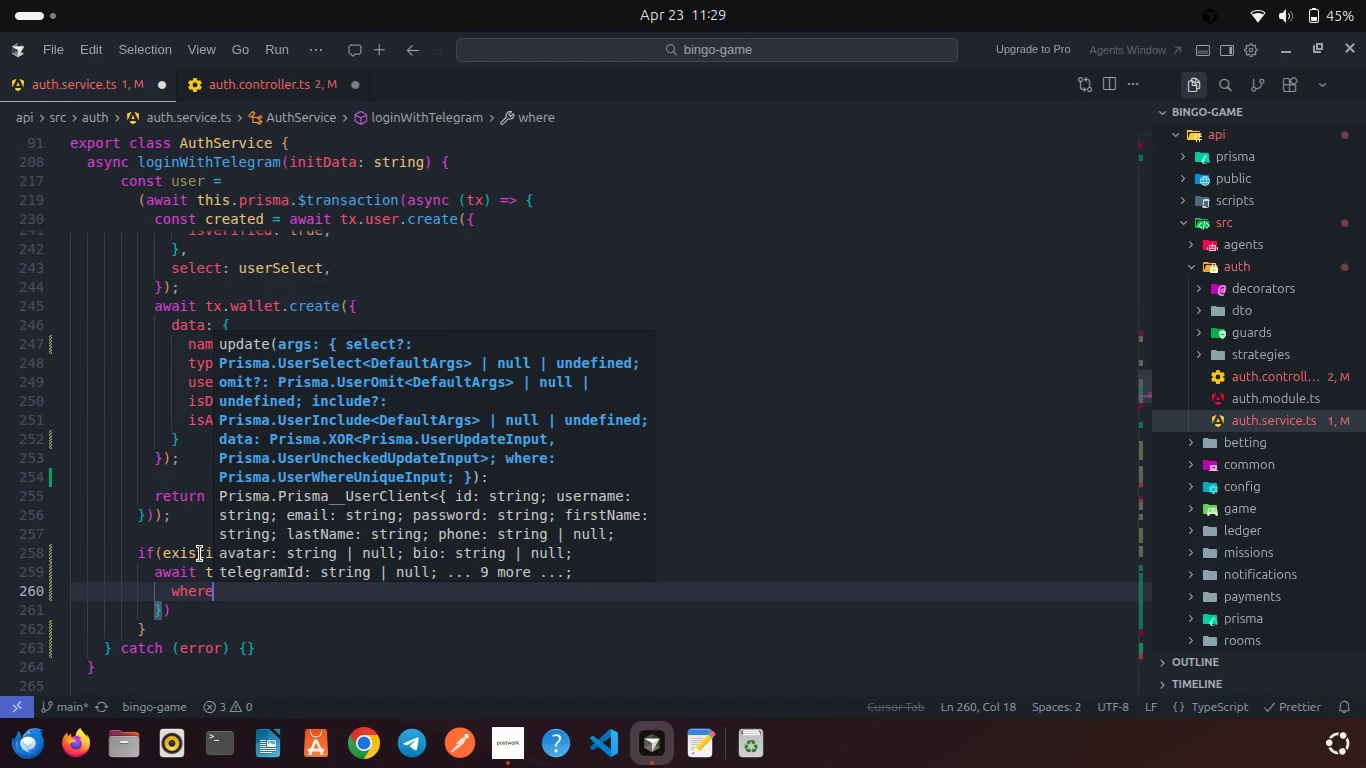 
type(: {[ id: exist)
 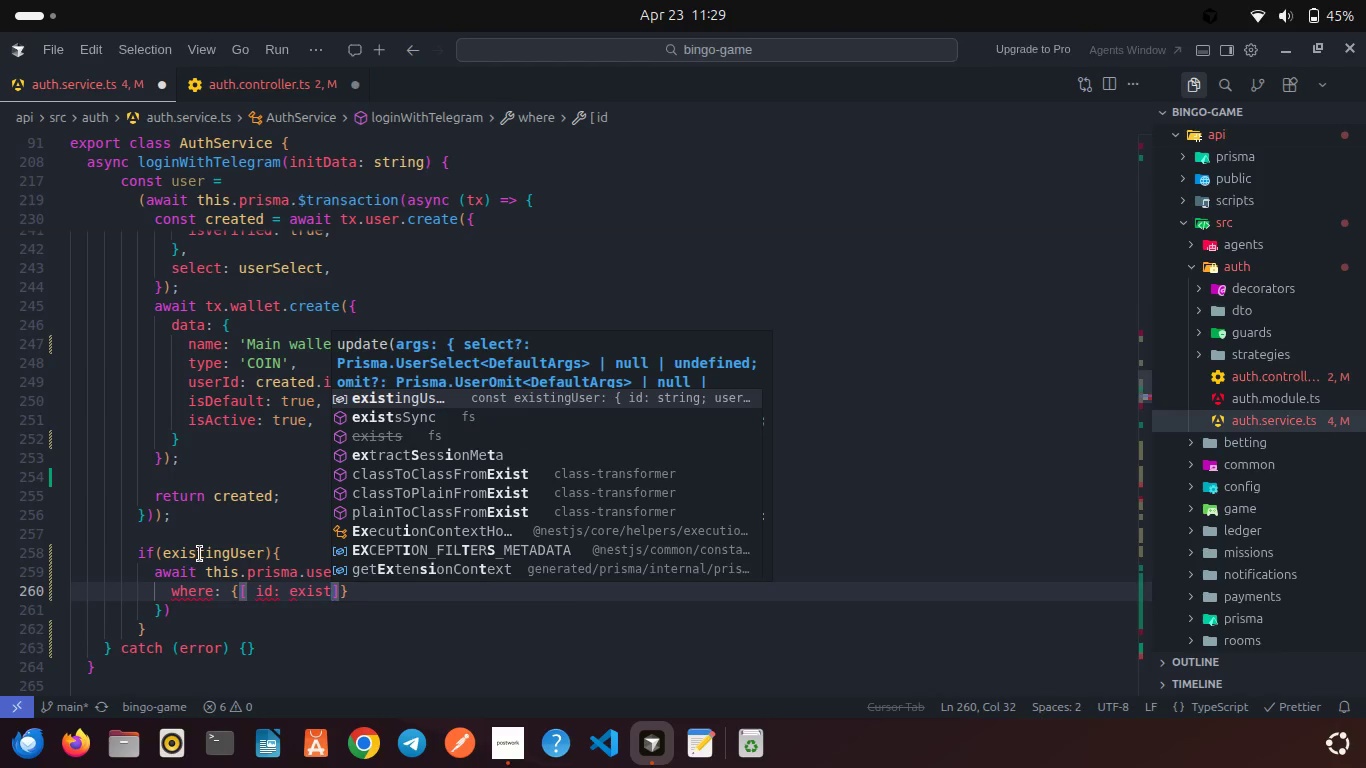 
key(Enter)
 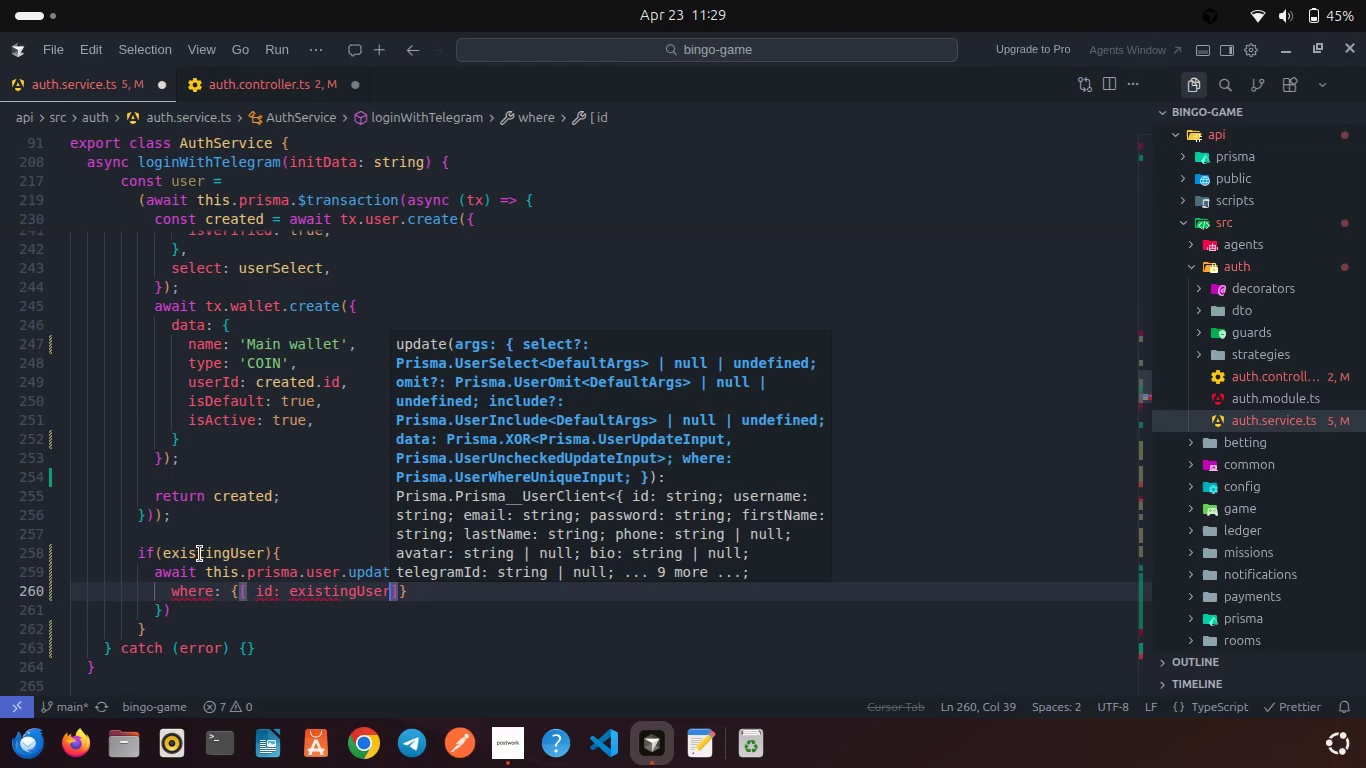 
key(Period)
 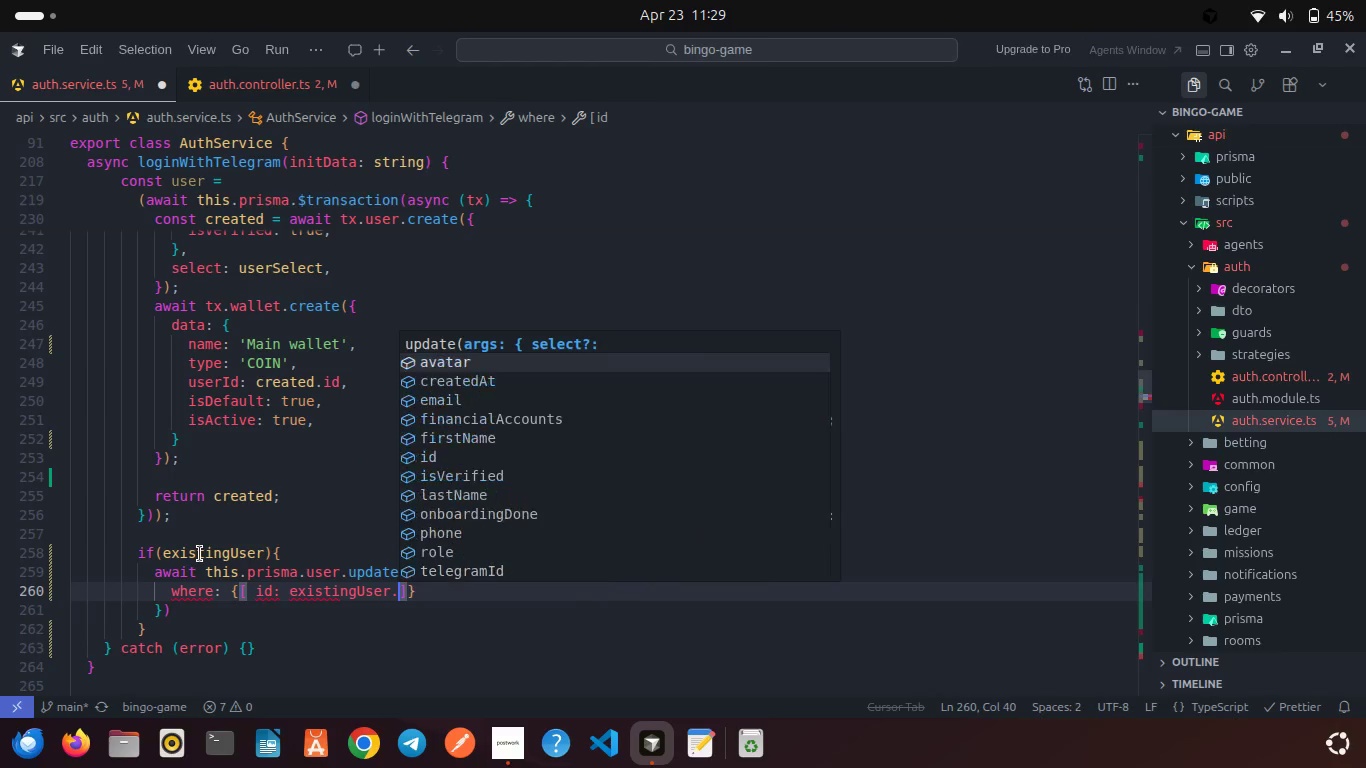 
key(I)
 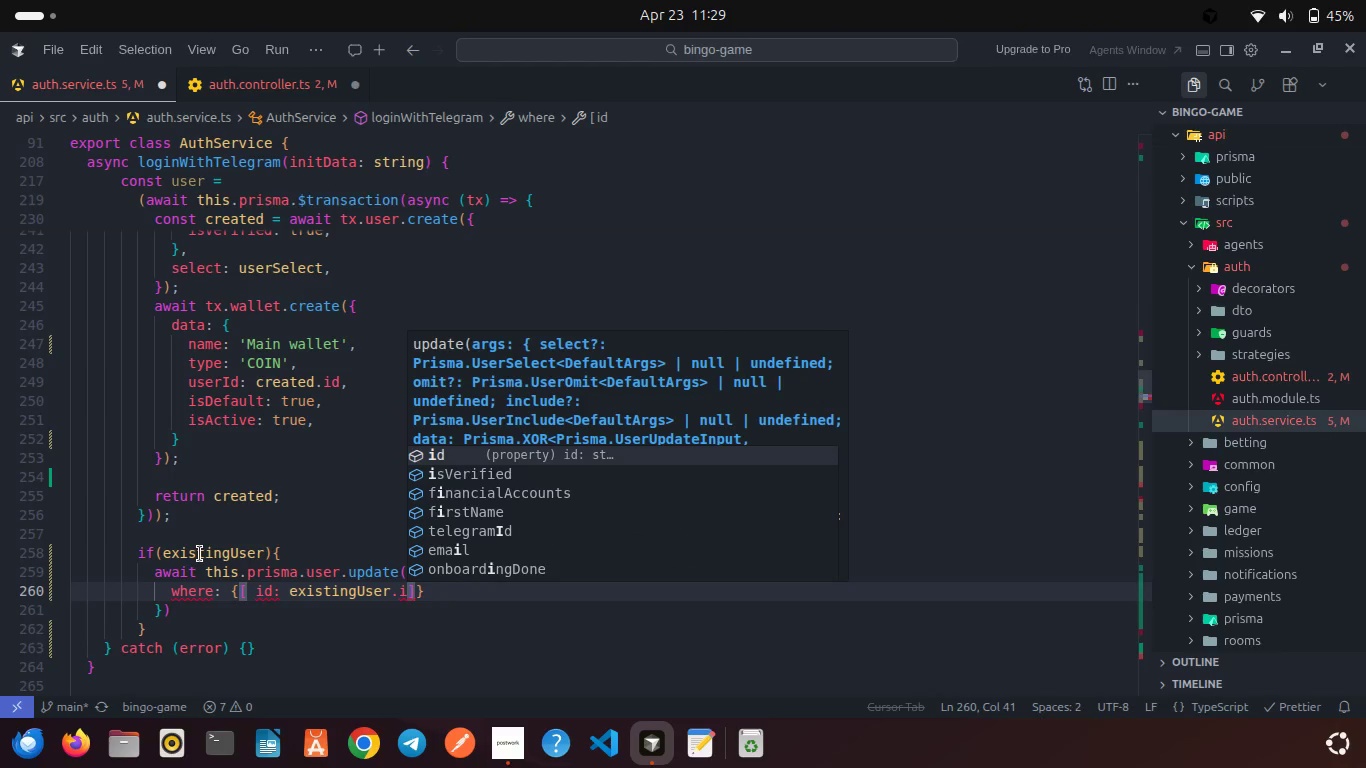 
key(Enter)
 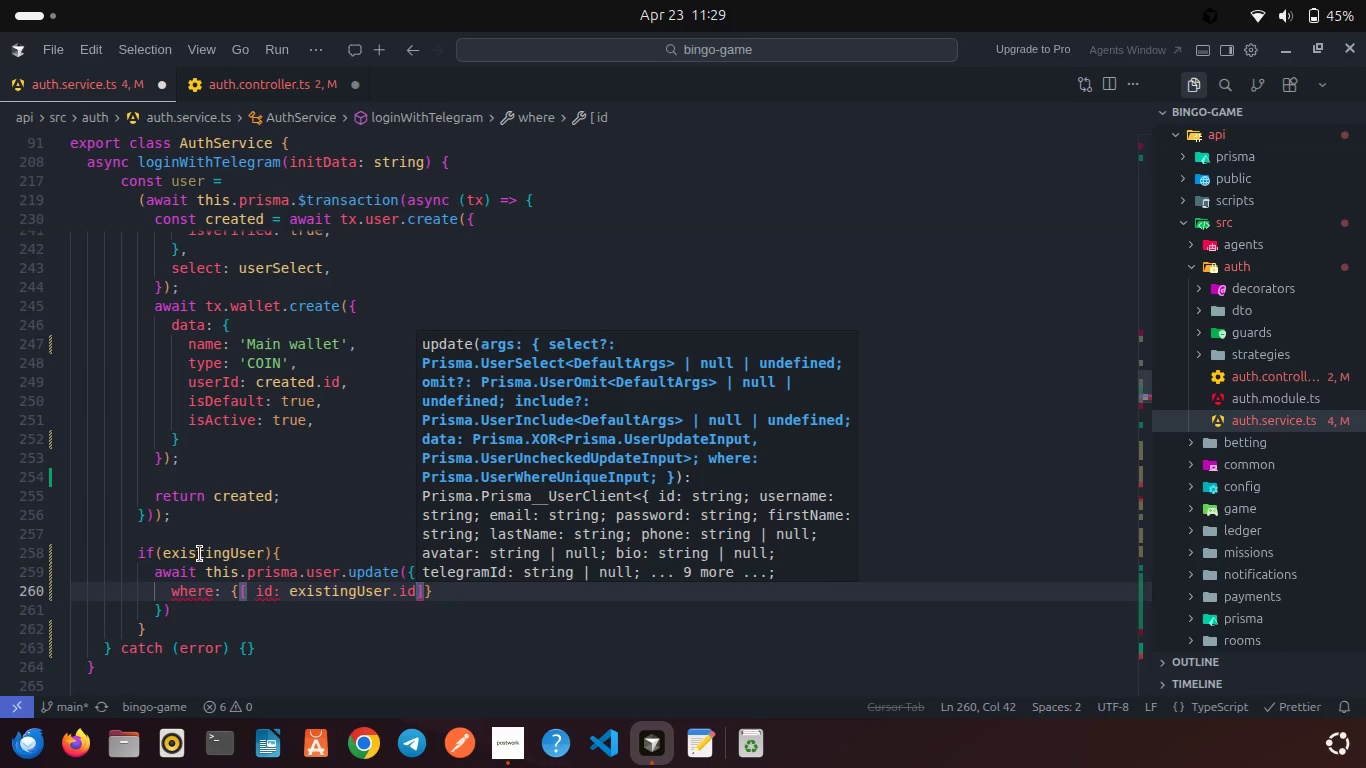 
key(ArrowRight)
 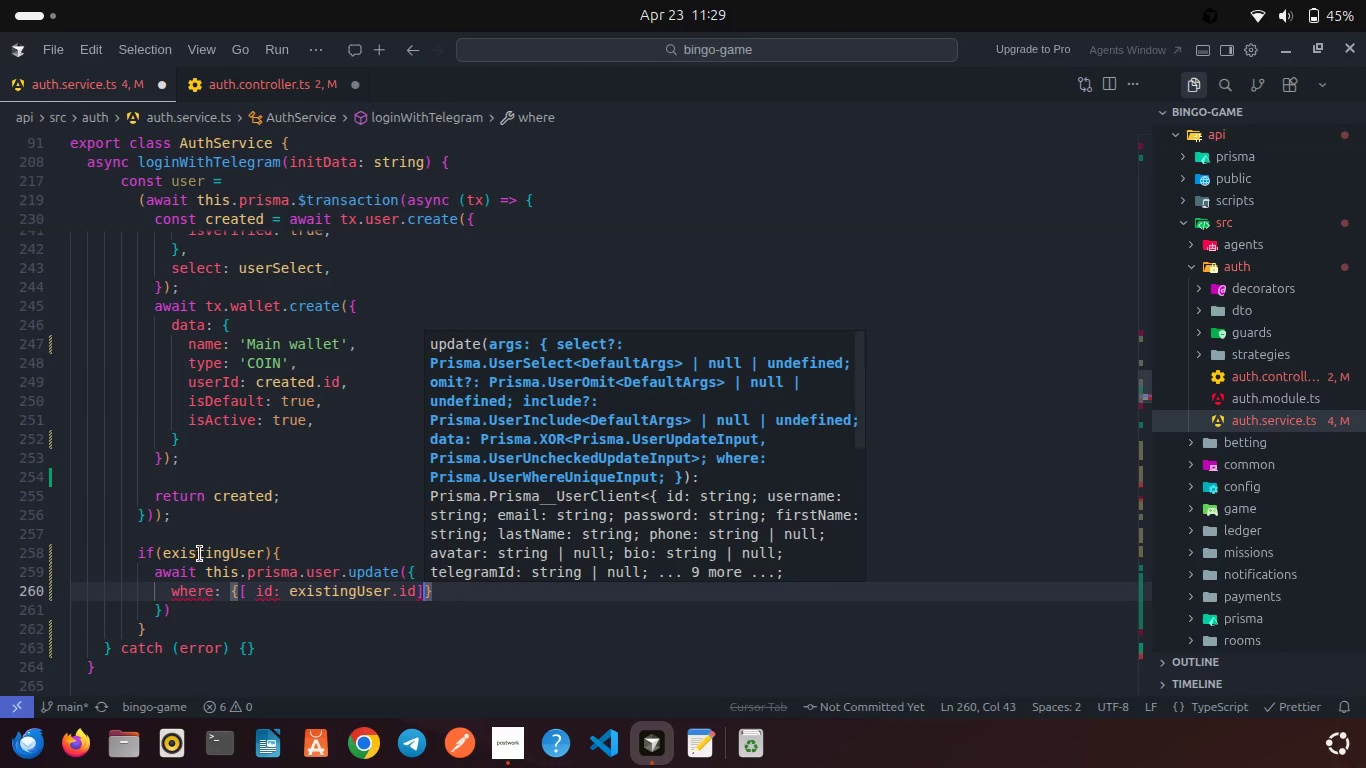 
key(Backspace)
 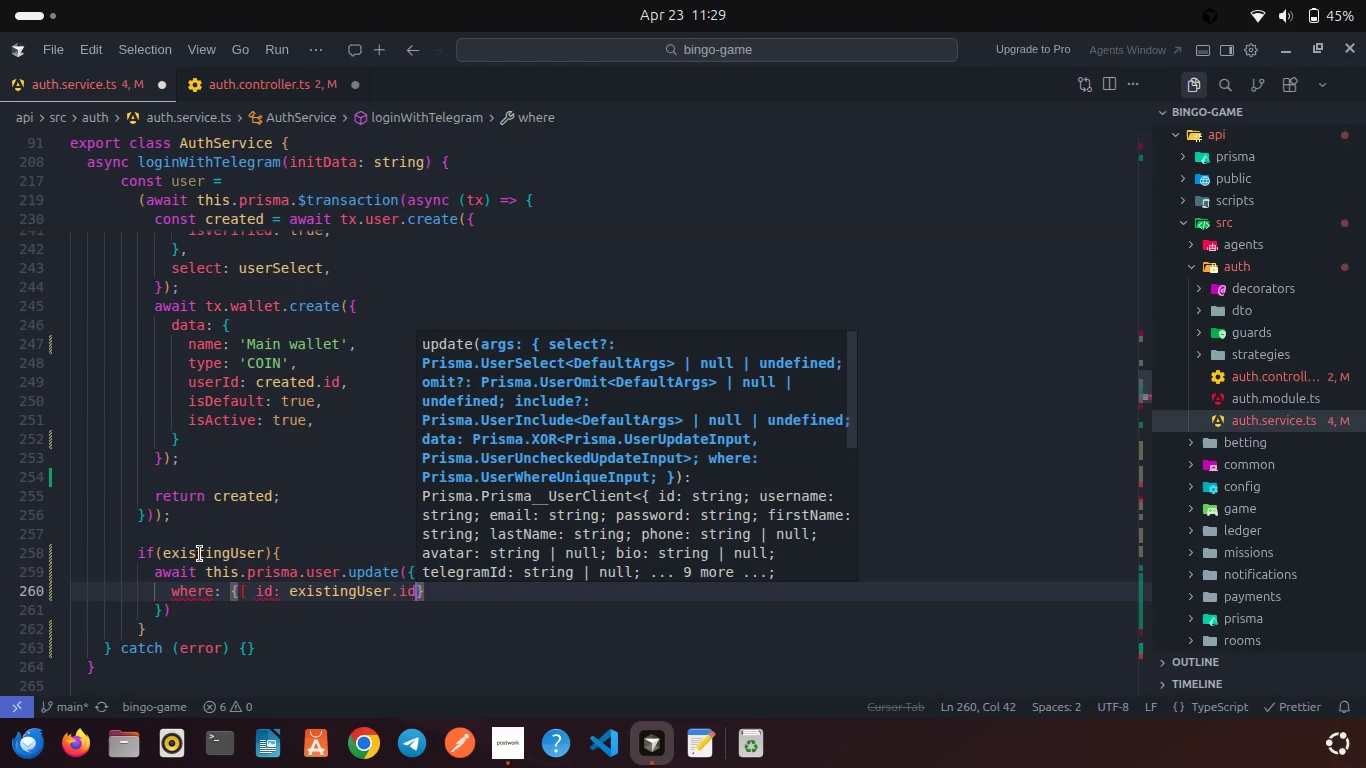 
key(Space)
 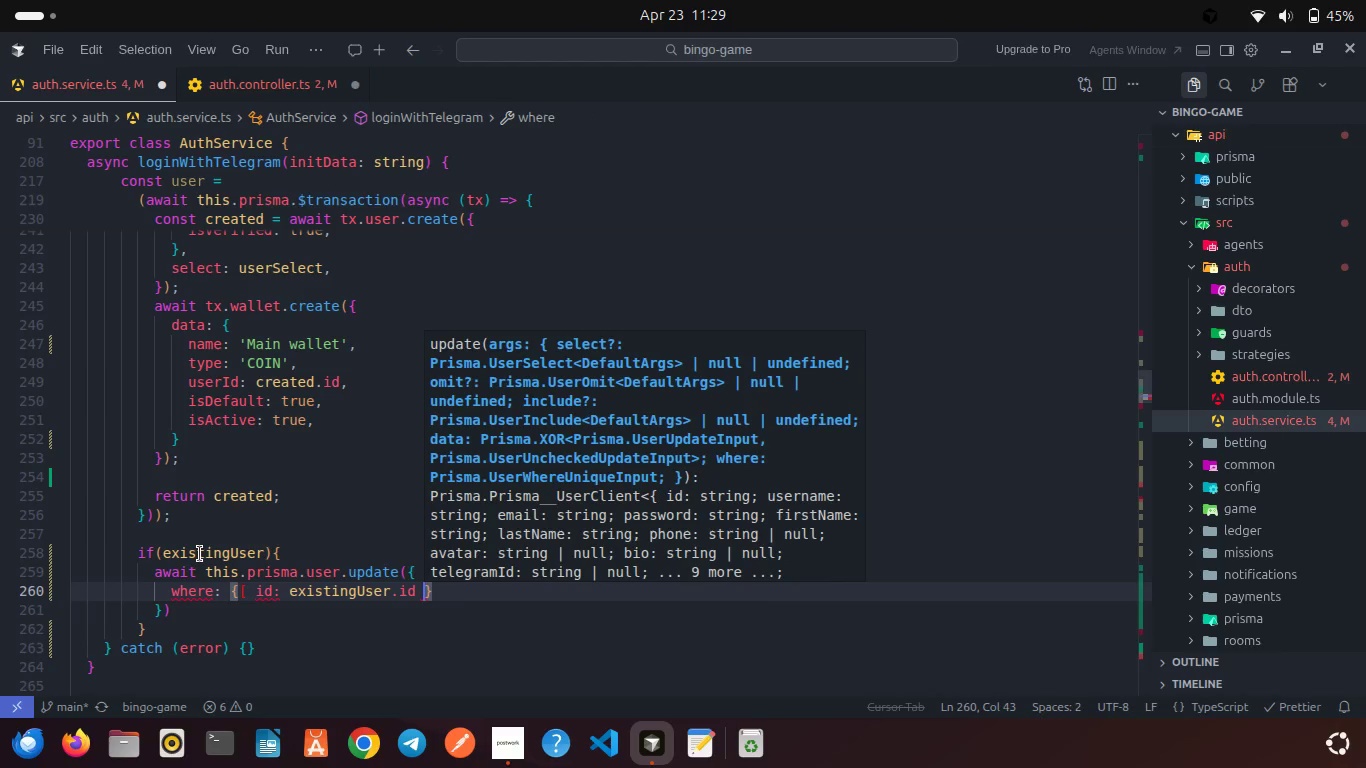 
key(Shift+ShiftRight)
 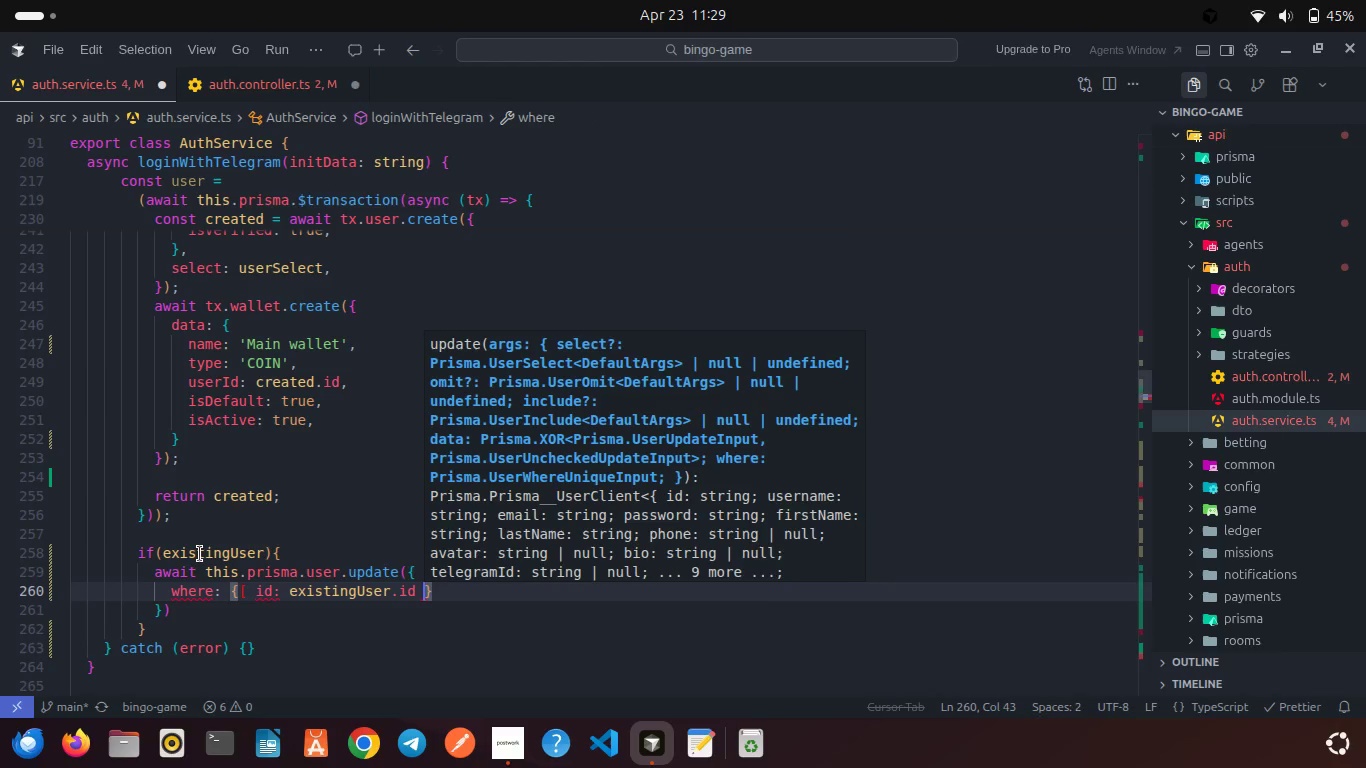 
key(Shift+BracketRight)
 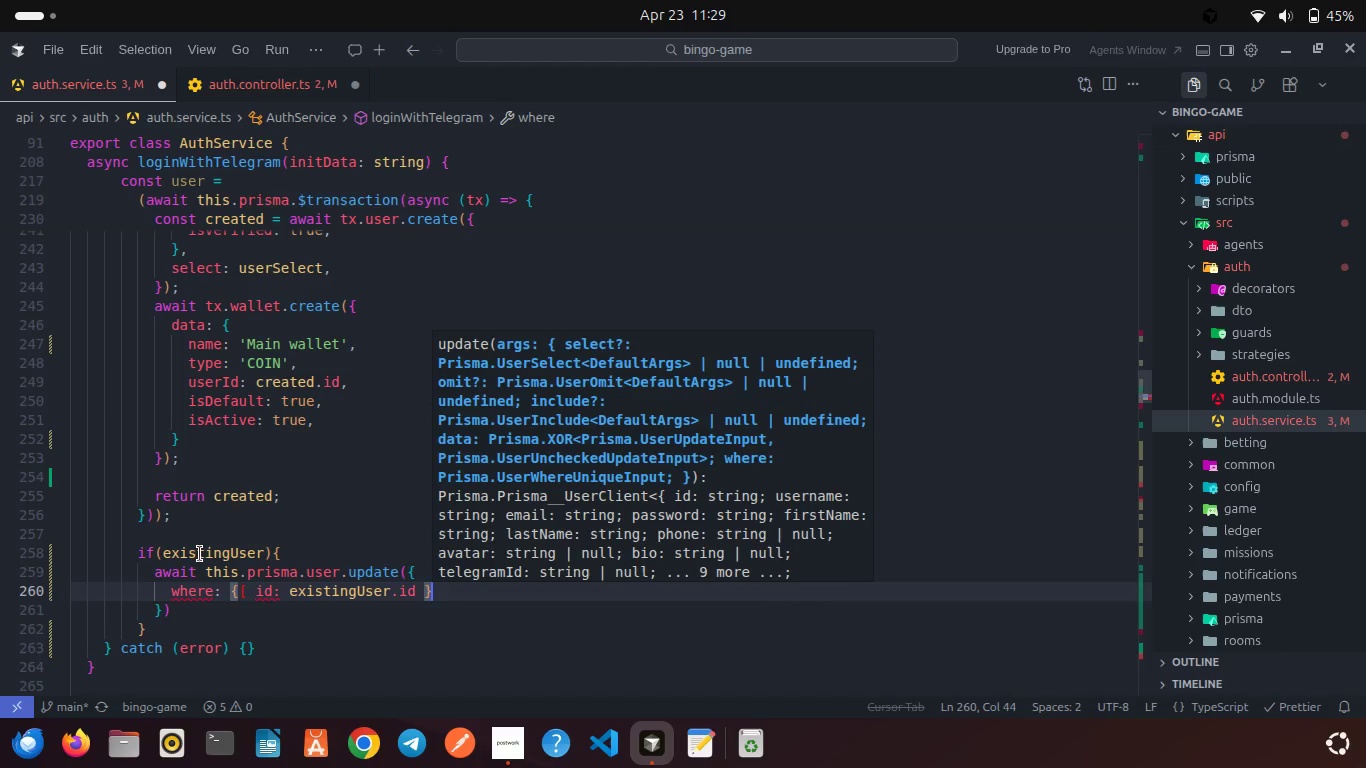 
key(ArrowLeft)
 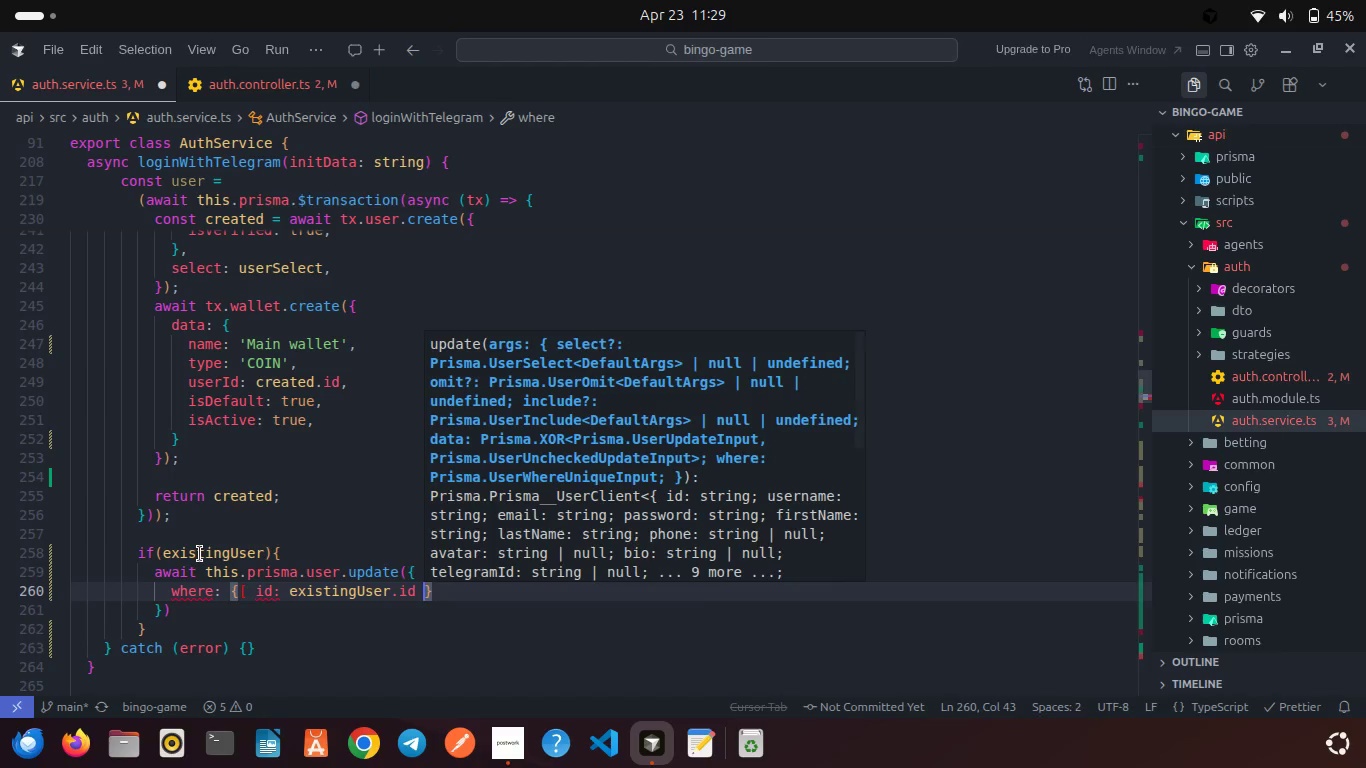 
hold_key(key=ArrowLeft, duration=1.11)
 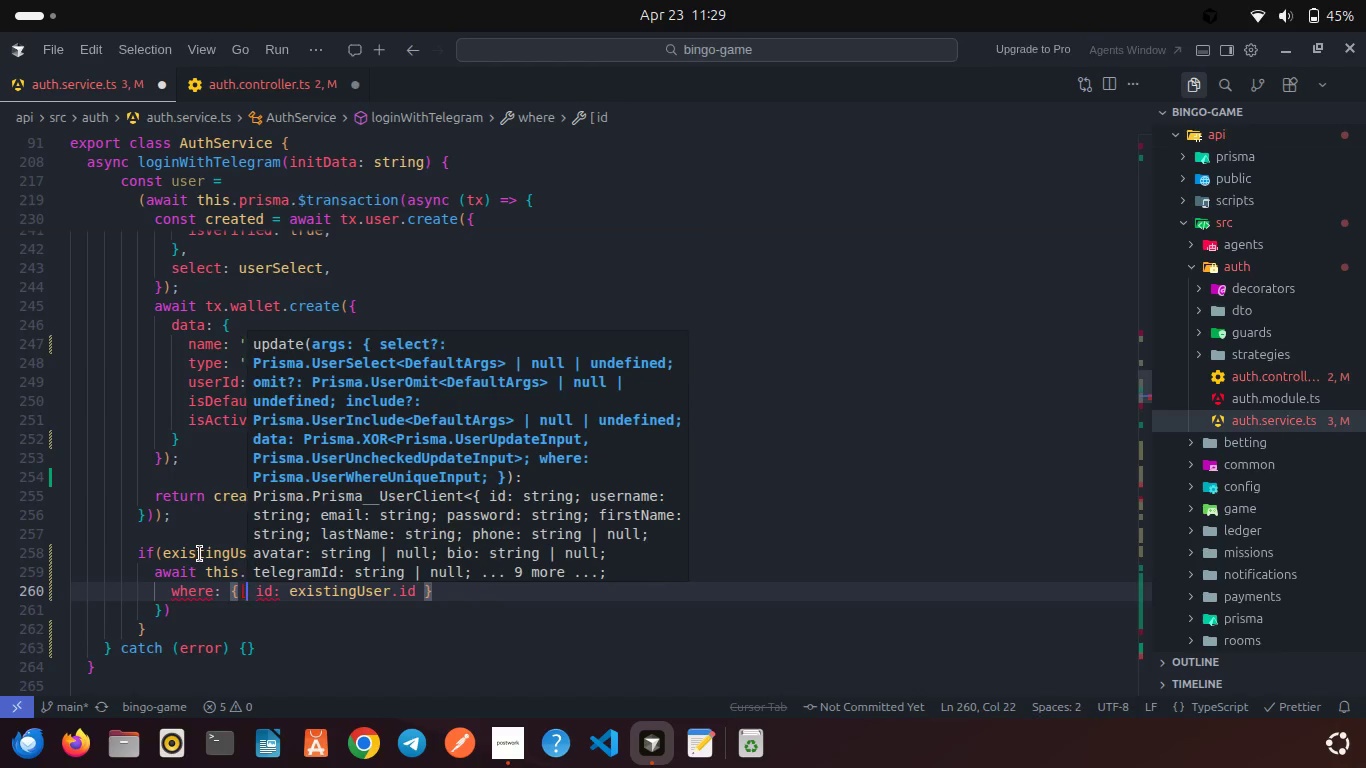 
key(ArrowLeft)
 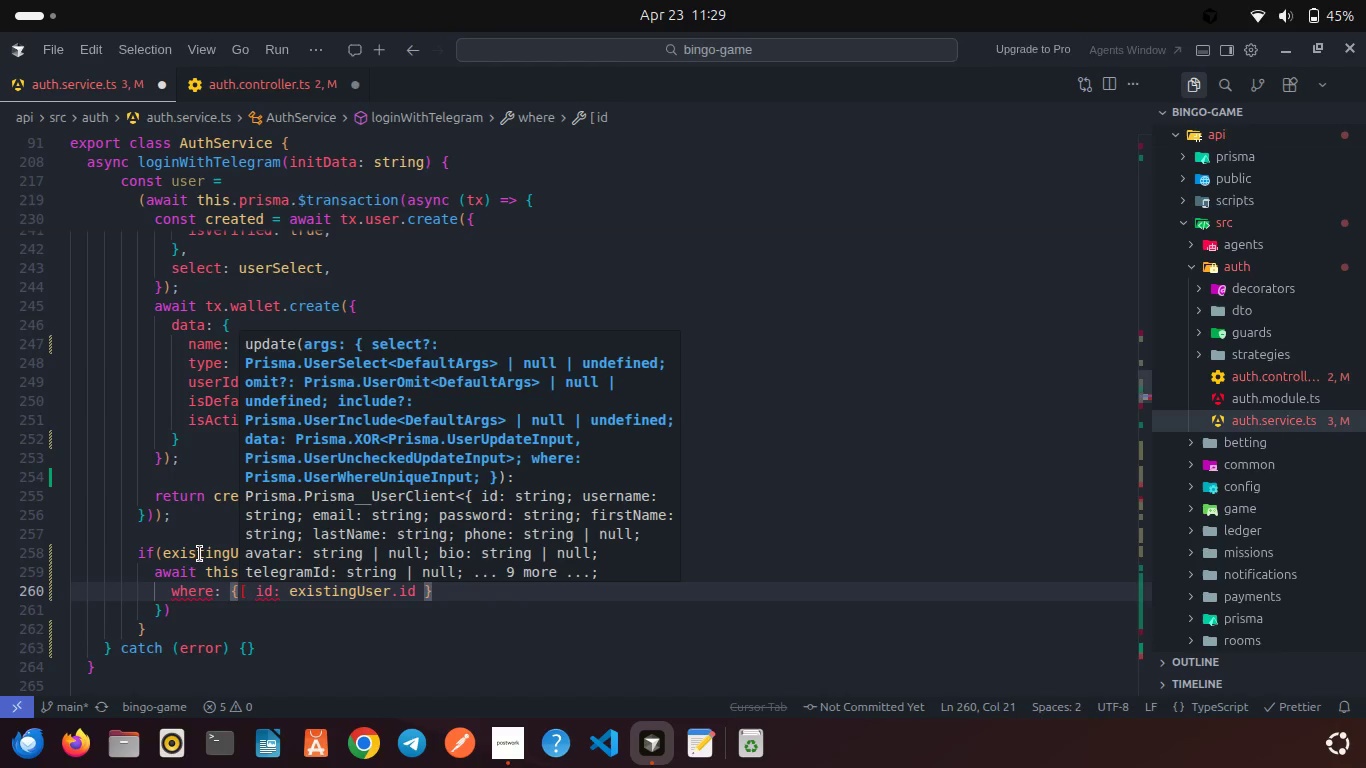 
key(ArrowRight)
 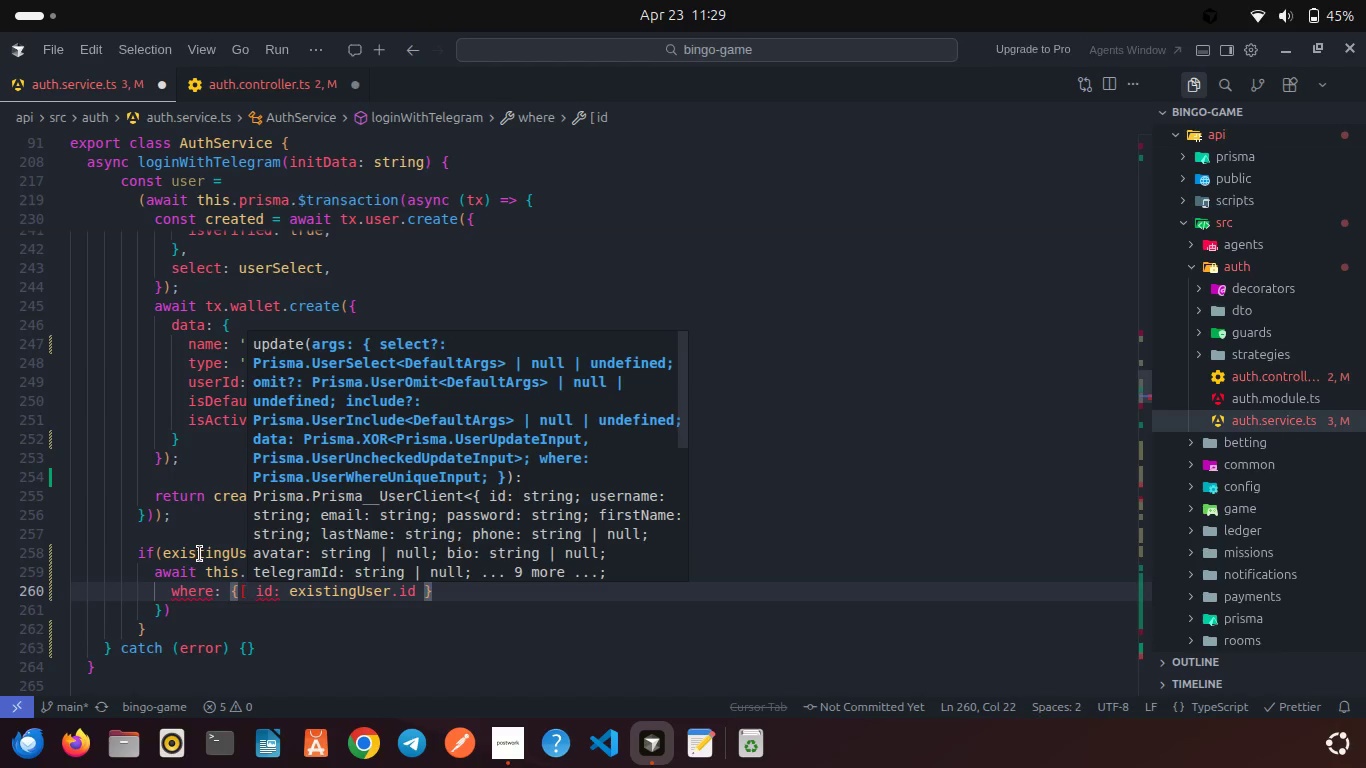 
key(Backspace)
 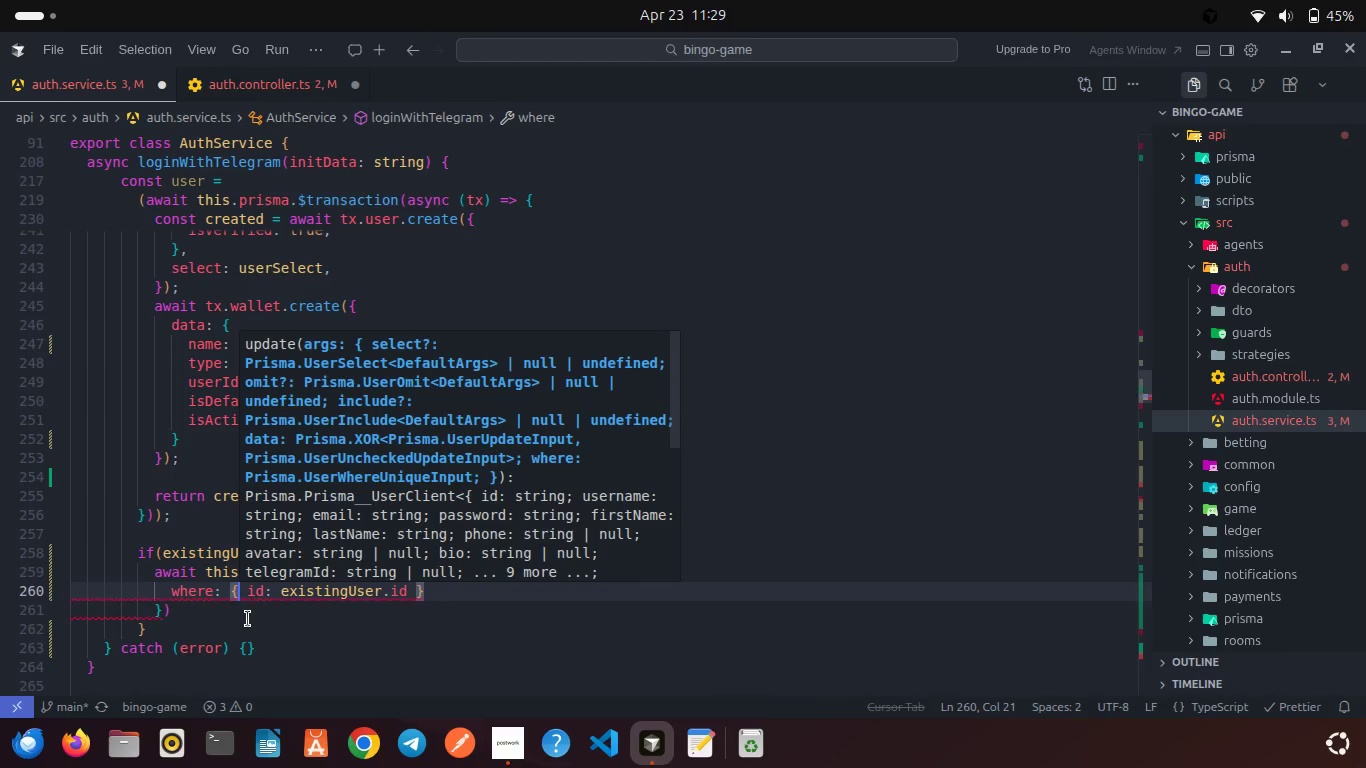 
left_click([254, 619])
 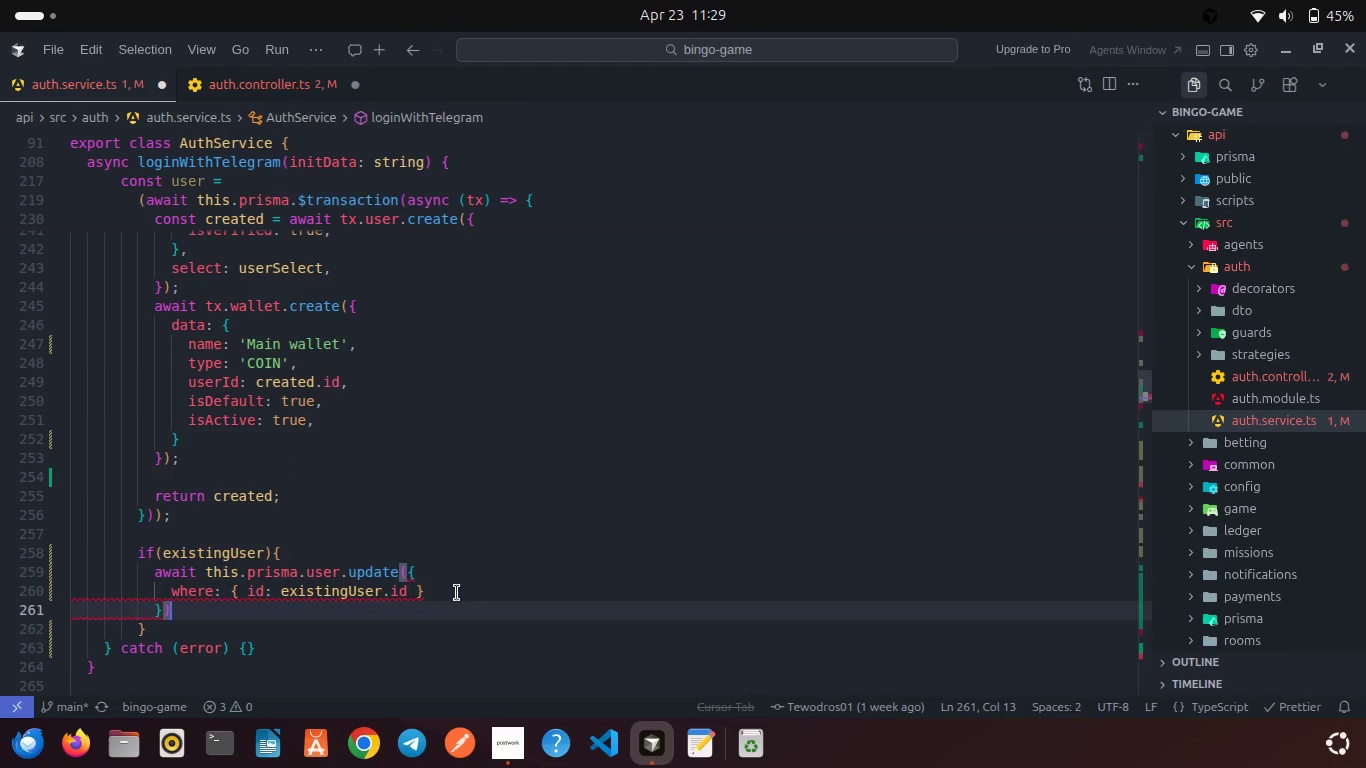 
left_click([460, 593])
 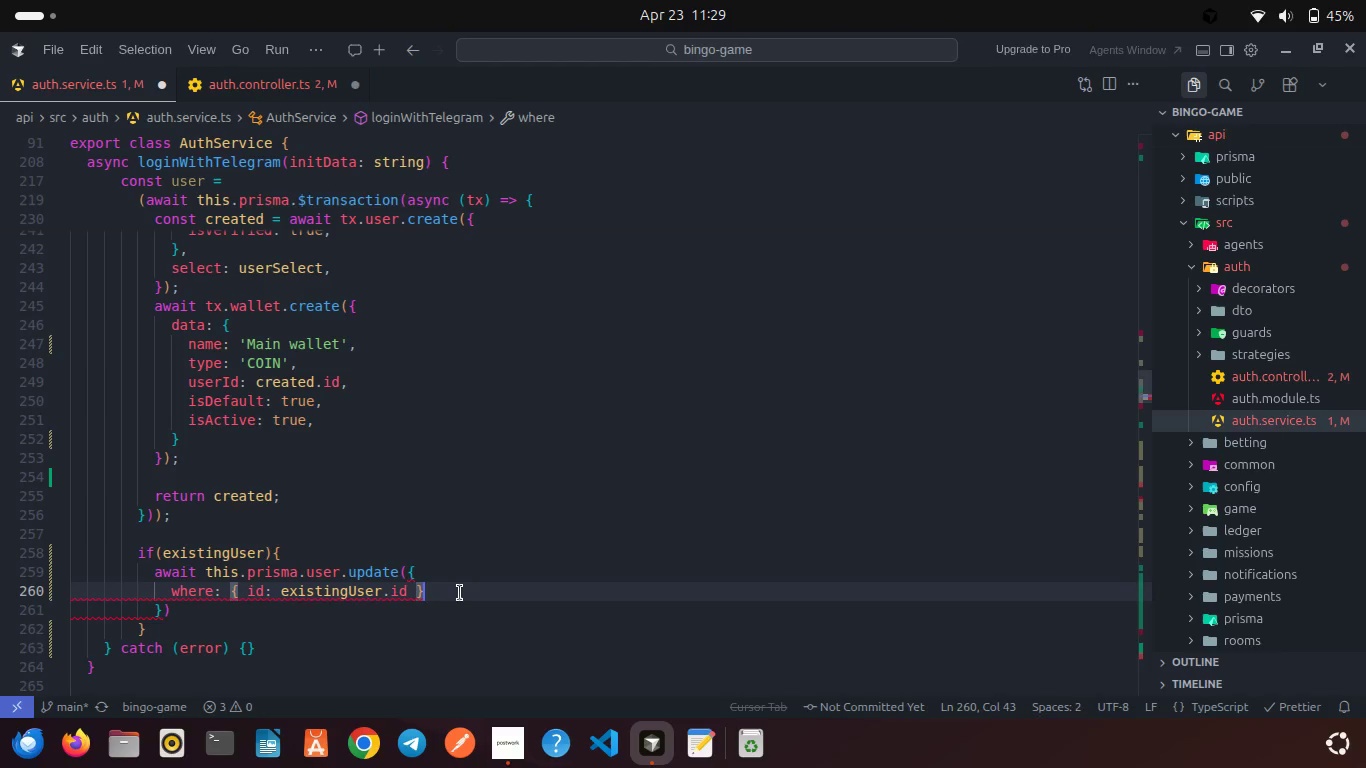 
key(Comma)
 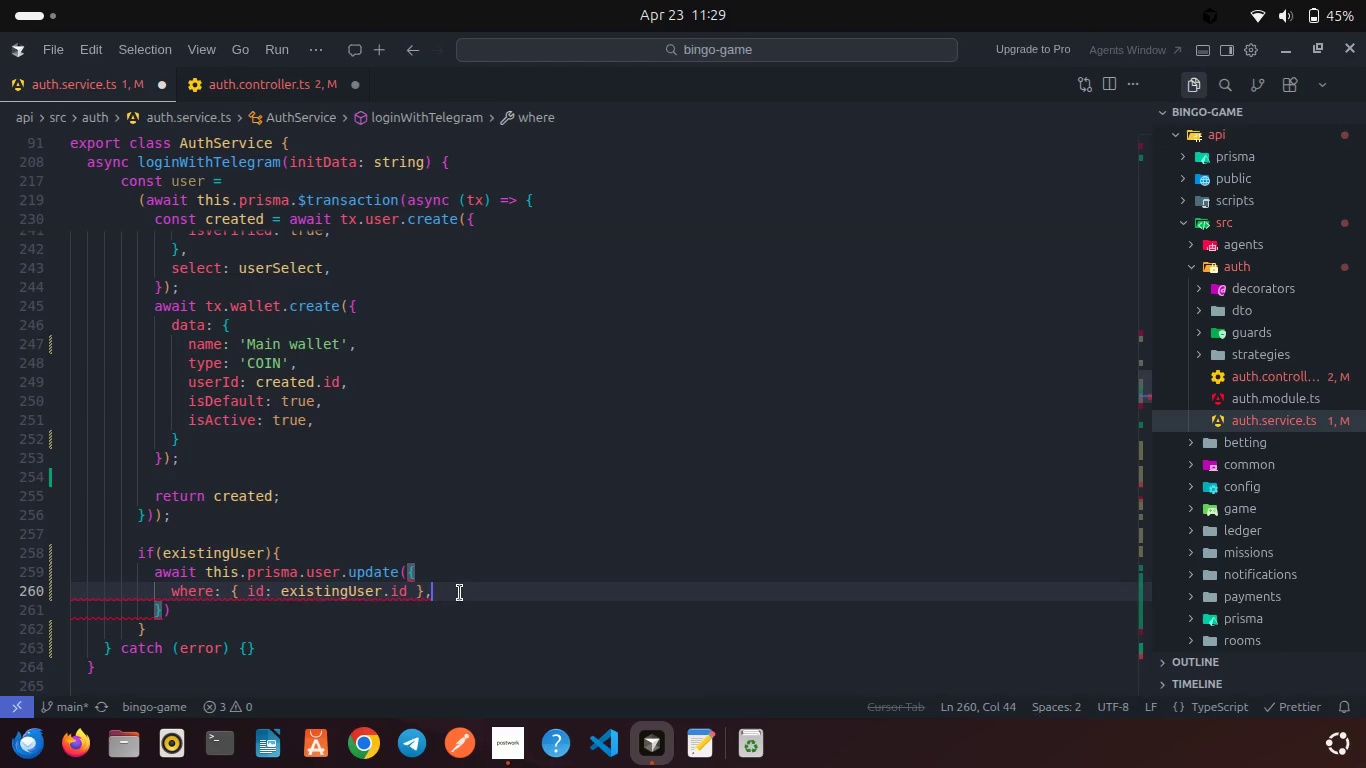 
key(Enter)
 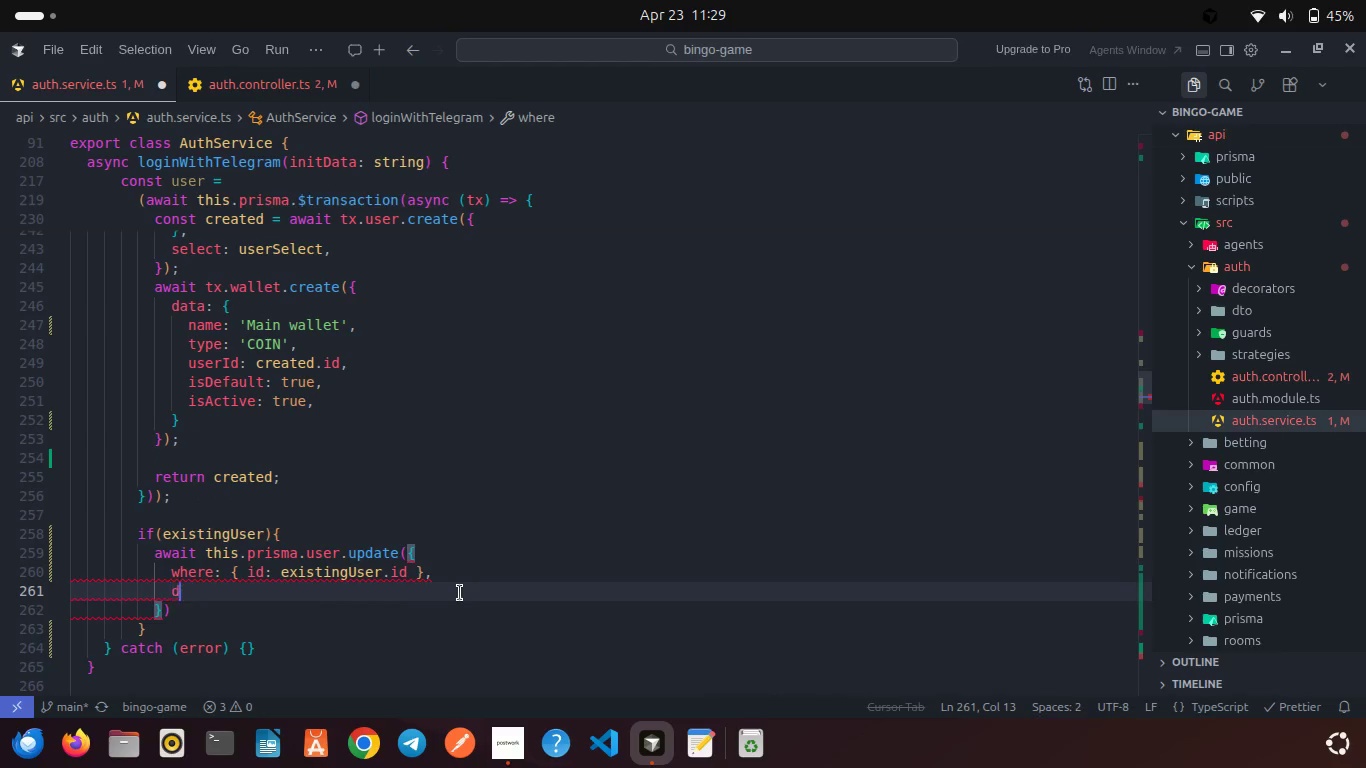 
type(dat)
 